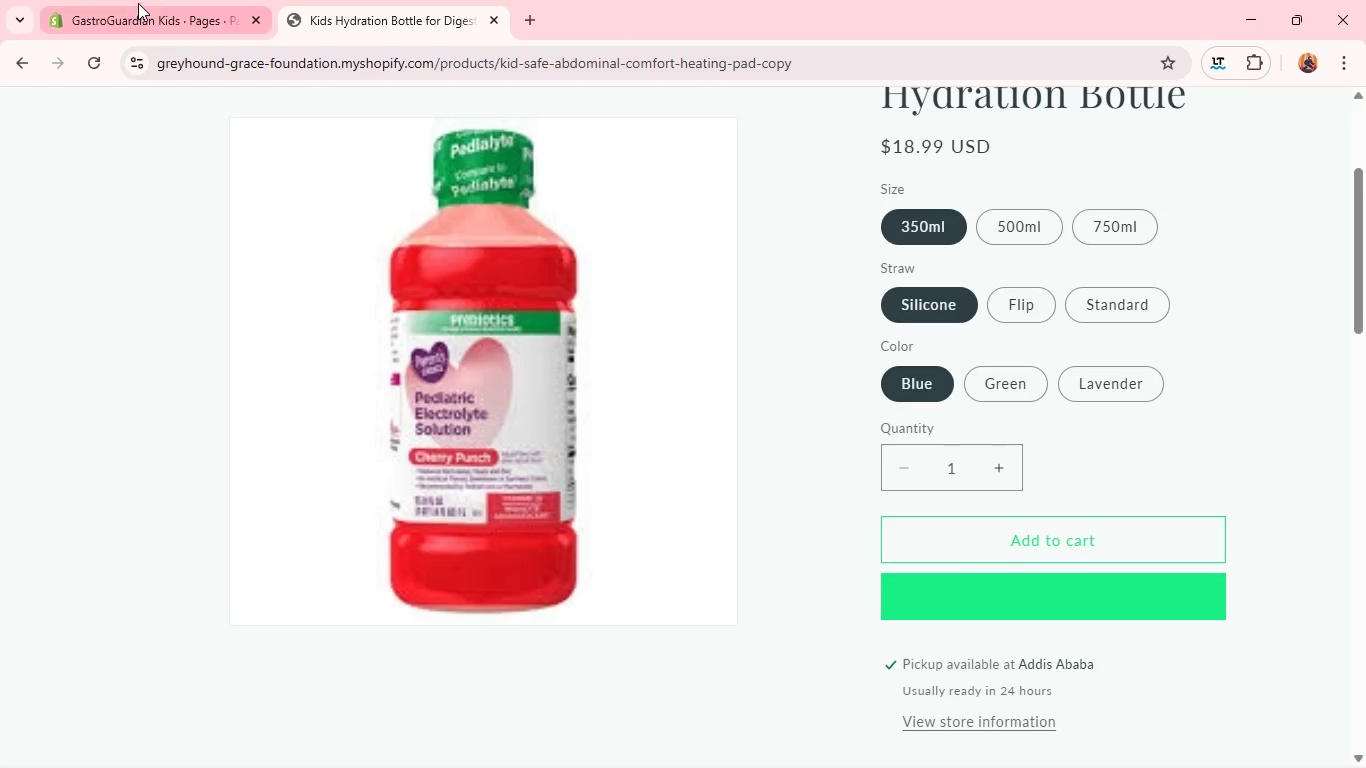 
left_click([149, 0])
 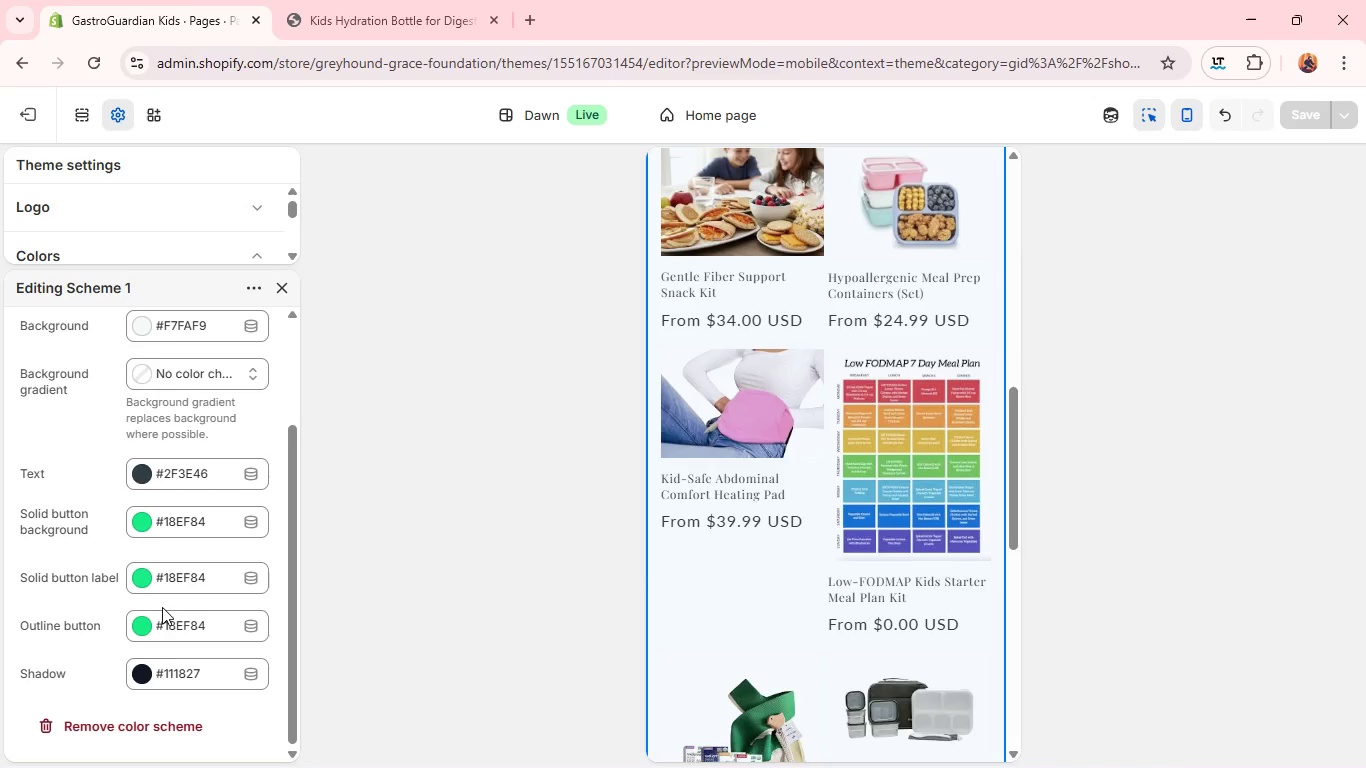 
wait(6.0)
 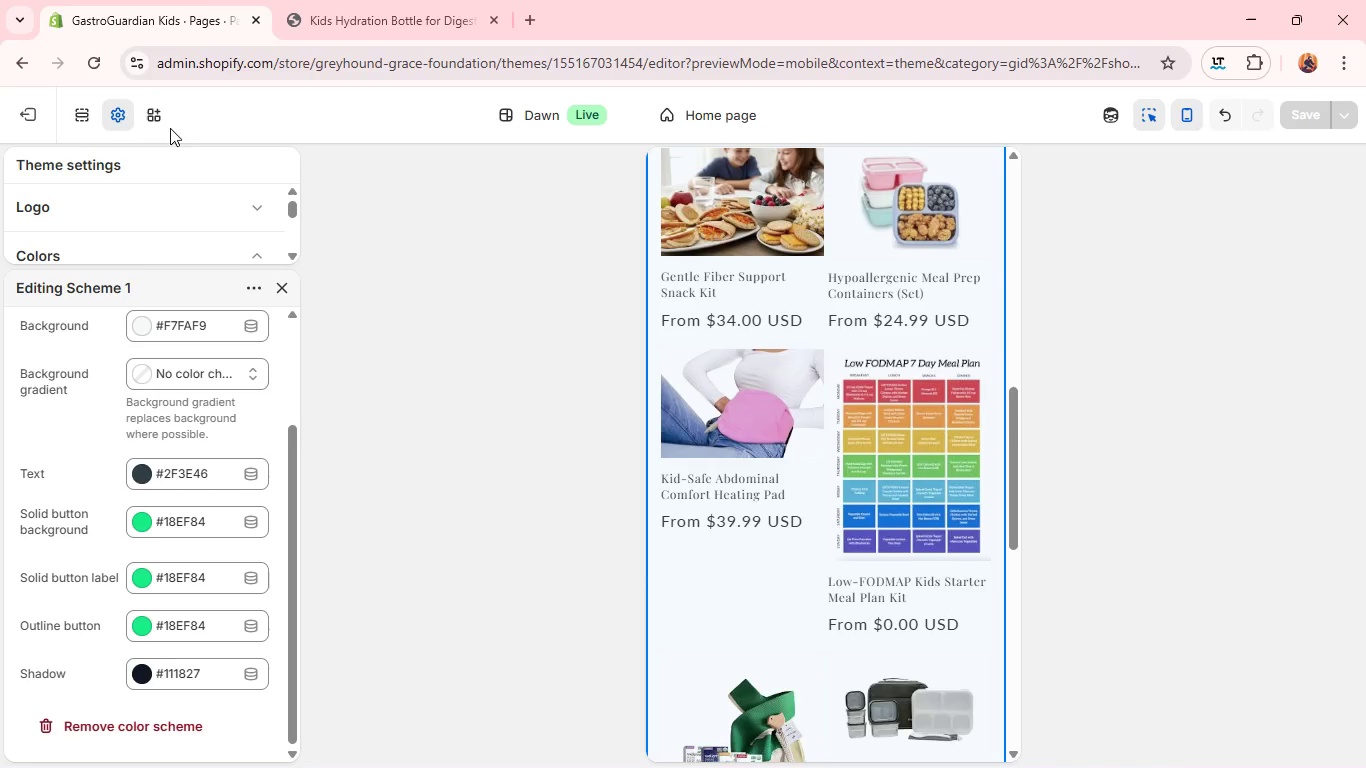 
left_click([176, 625])
 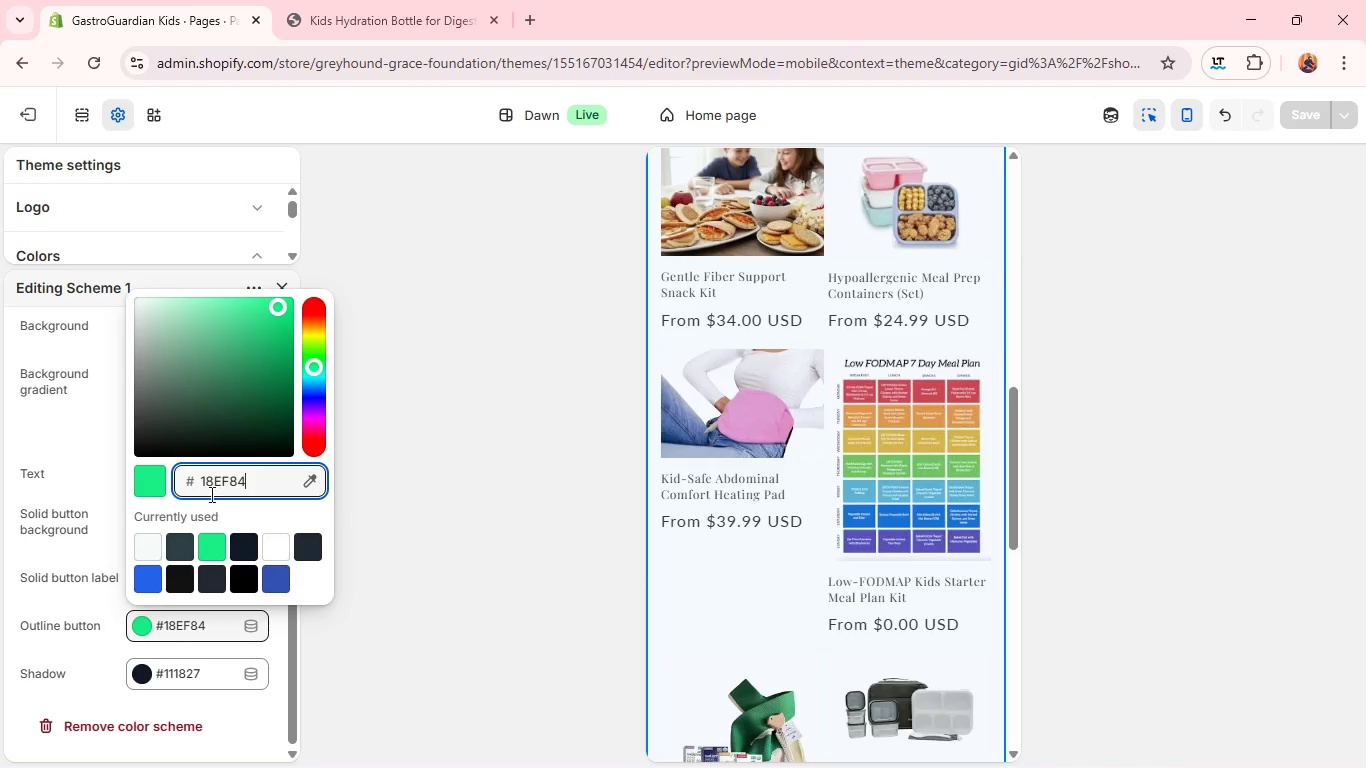 
double_click([215, 481])
 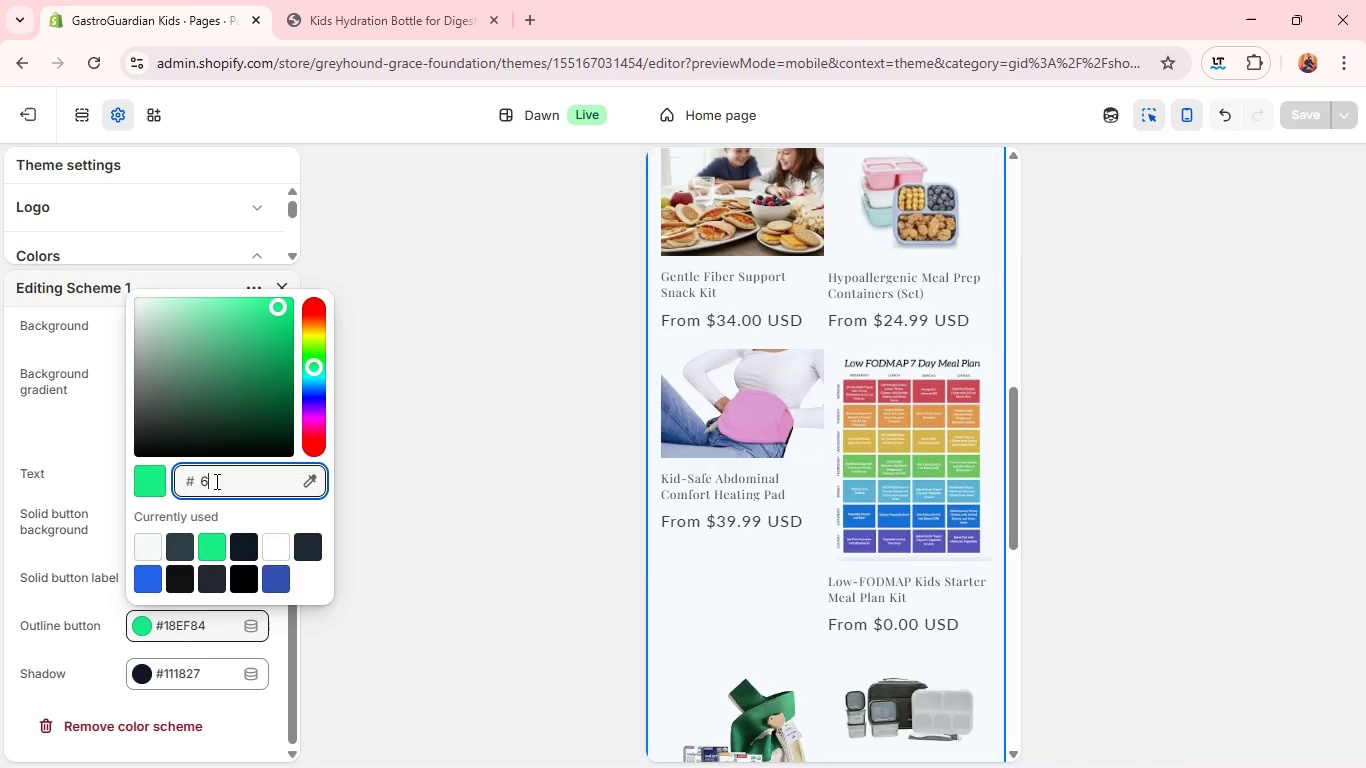 
type(6V)
key(Backspace)
type(C7A89)
 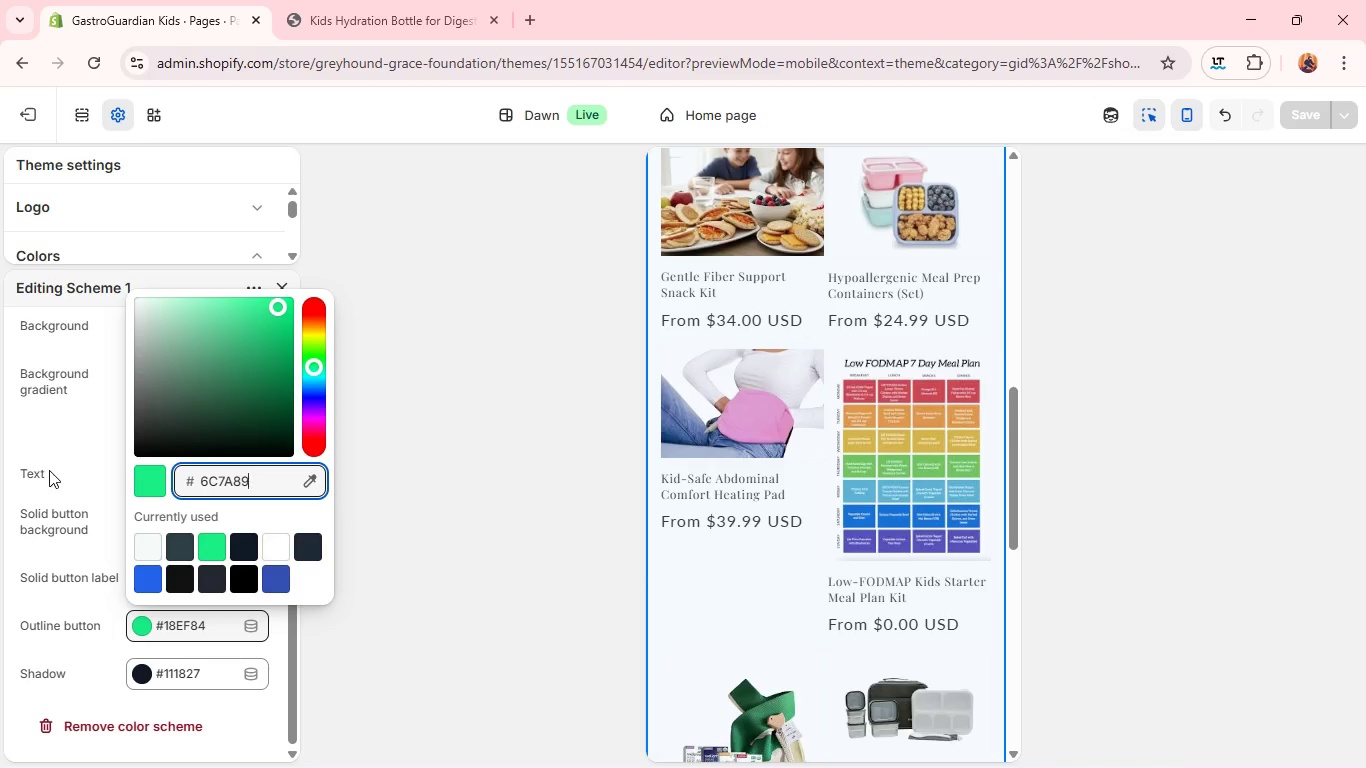 
left_click([49, 470])
 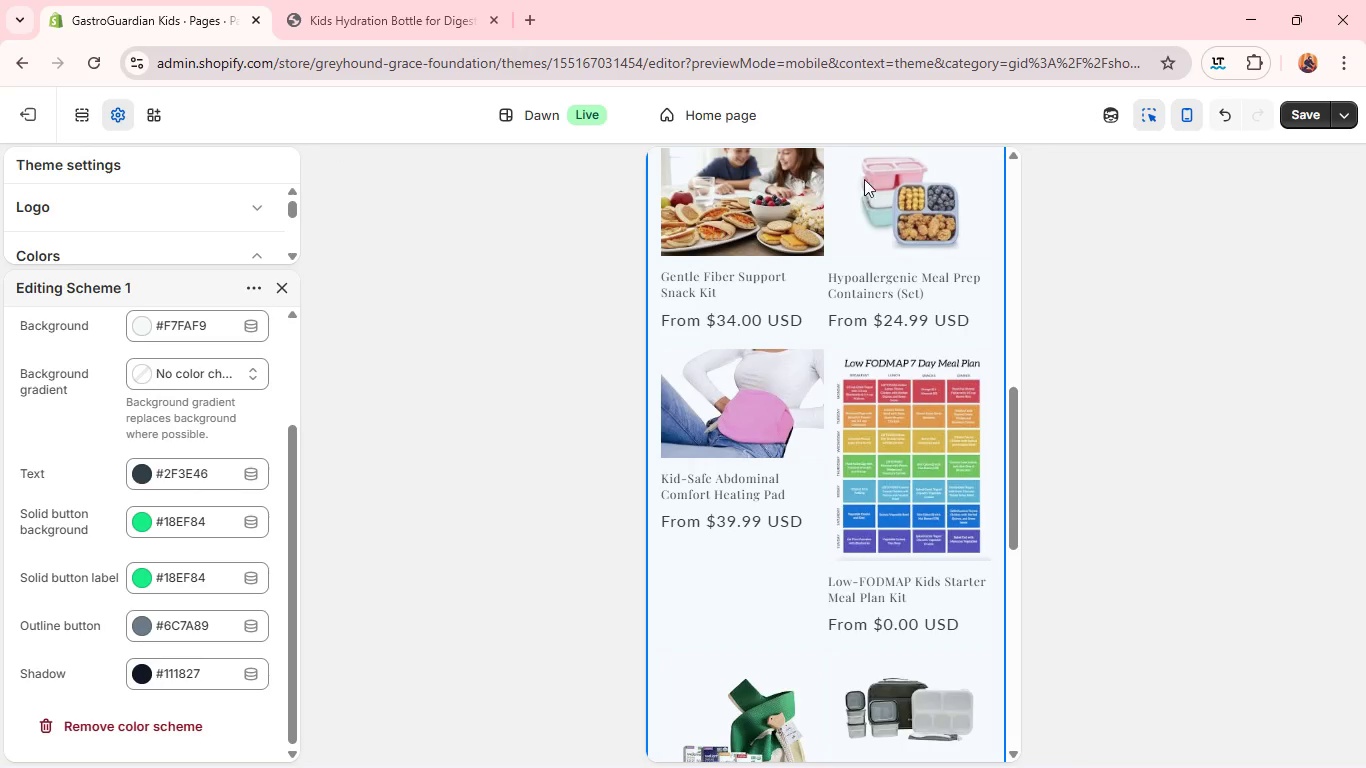 
left_click([747, 458])
 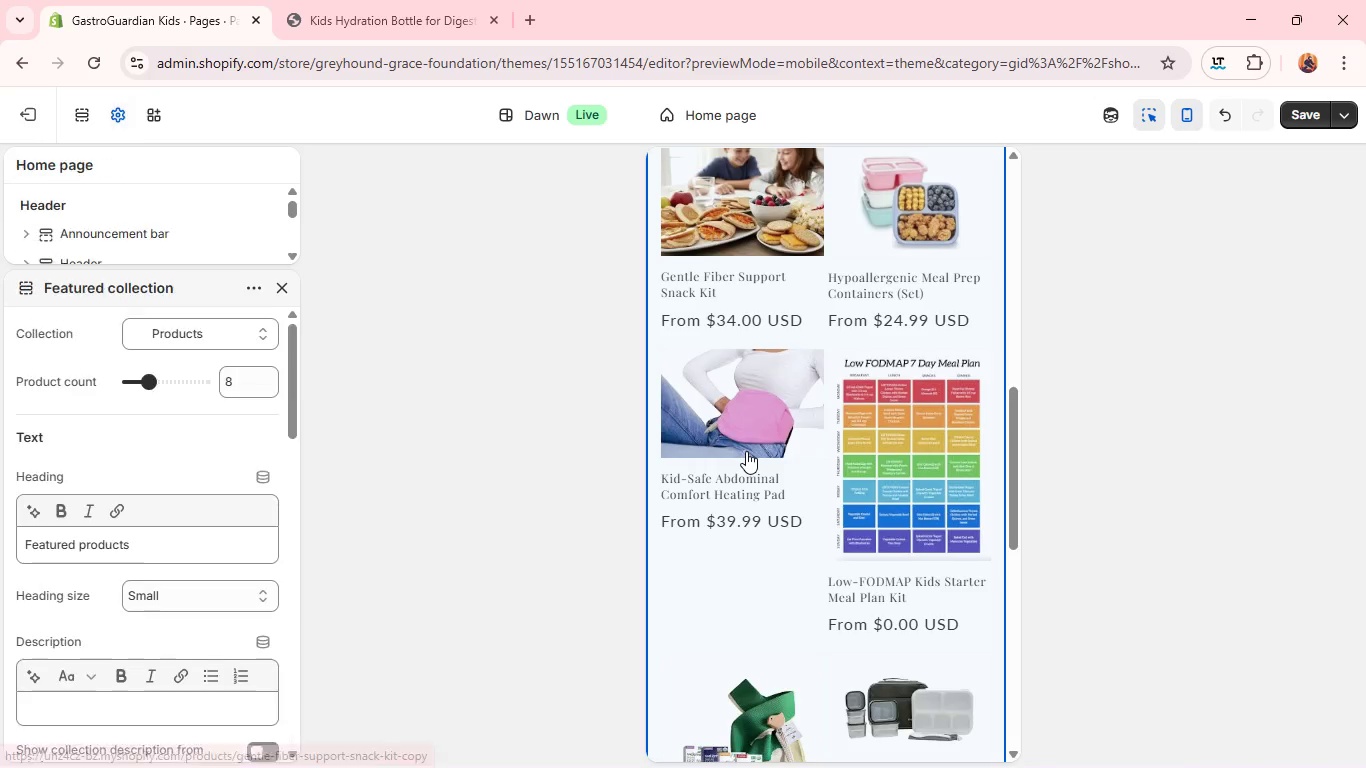 
left_click([746, 451])
 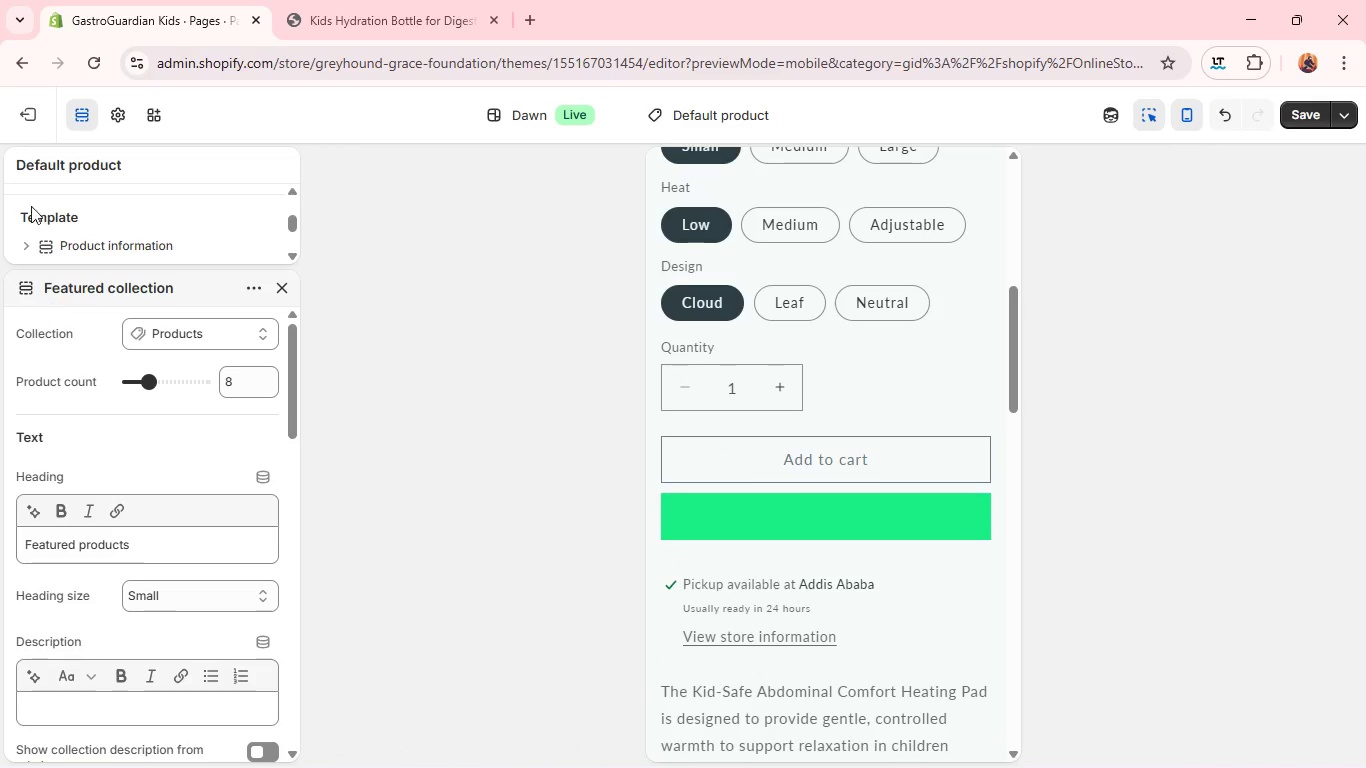 
wait(6.59)
 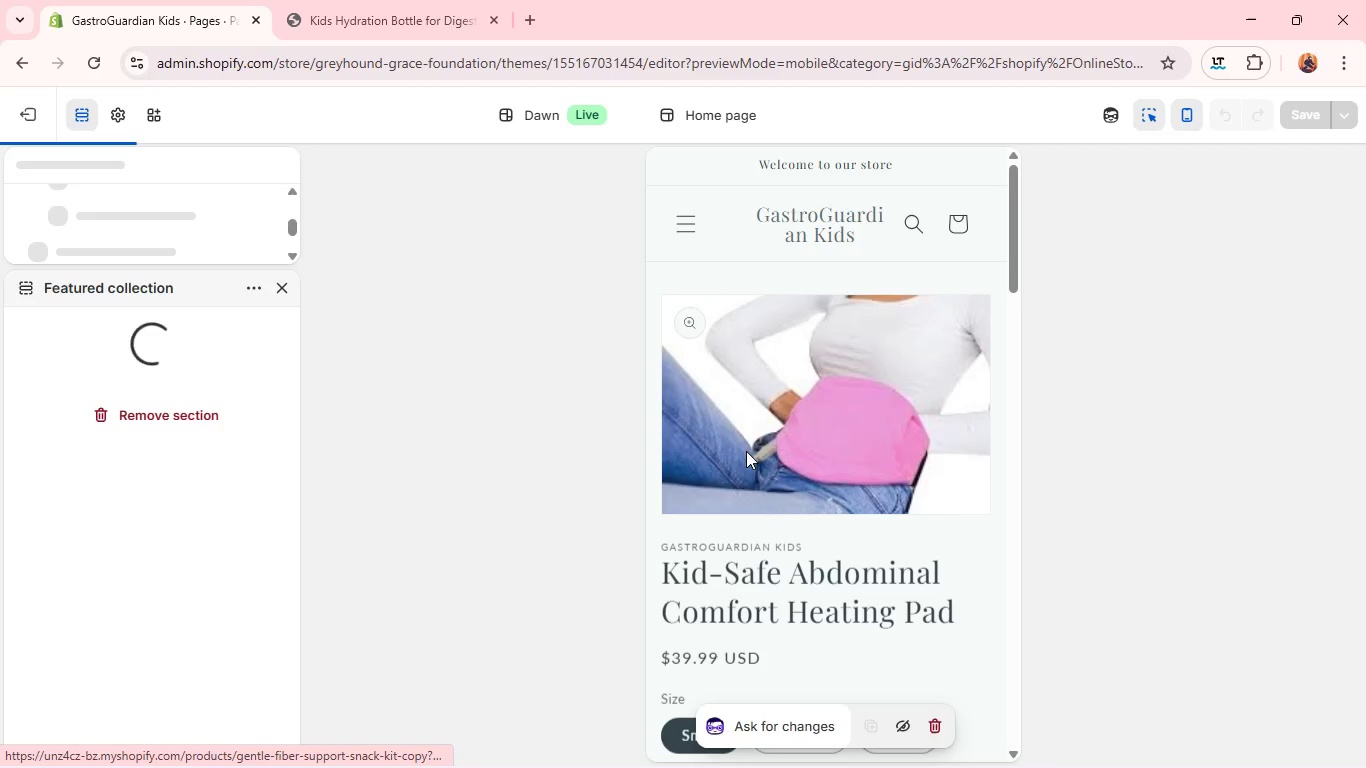 
left_click([113, 116])
 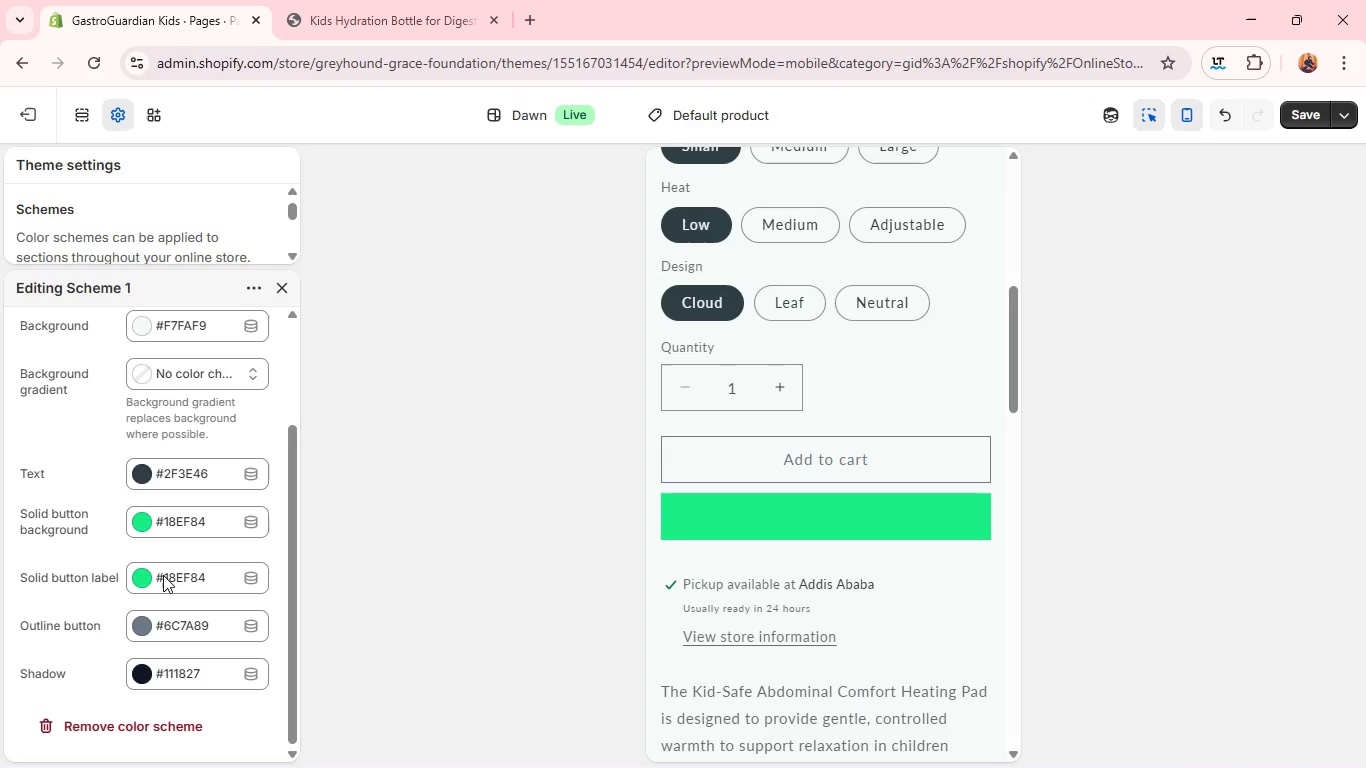 
wait(12.44)
 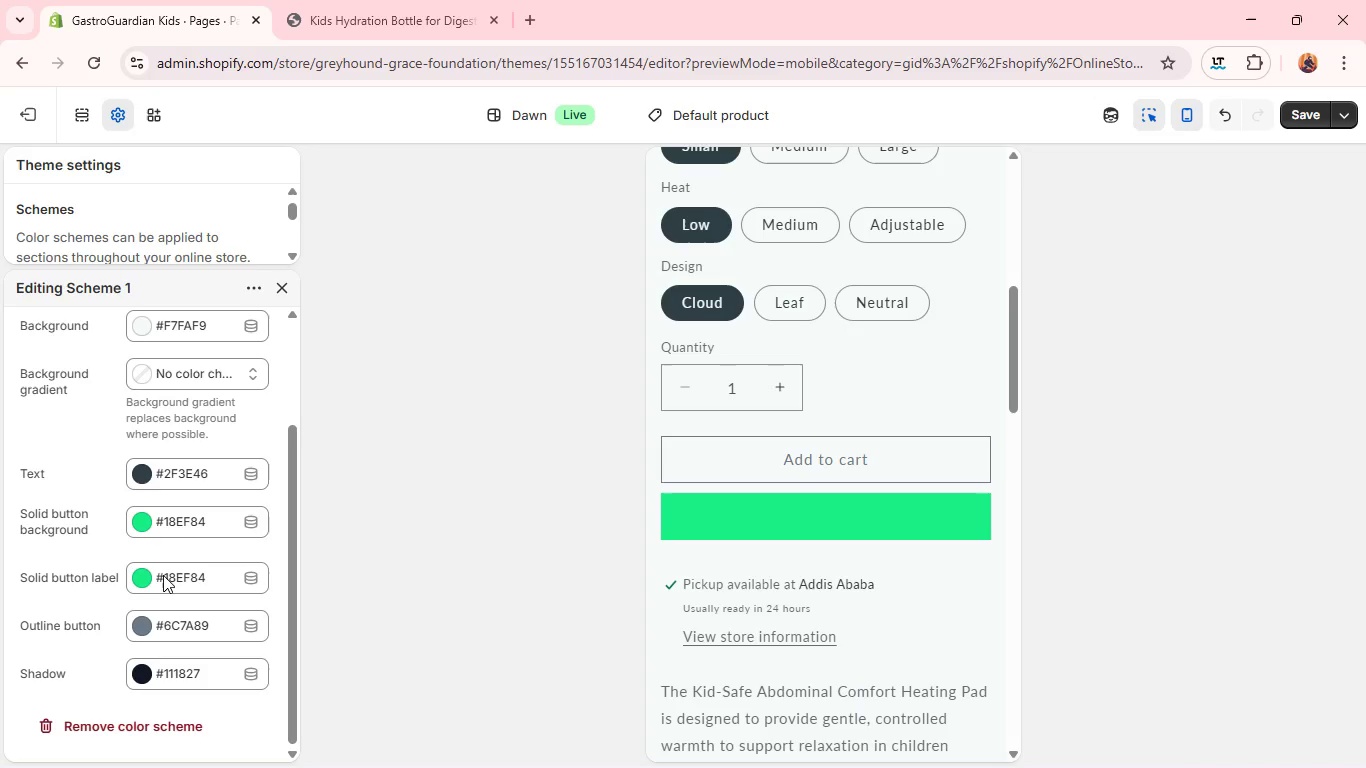 
left_click([163, 583])
 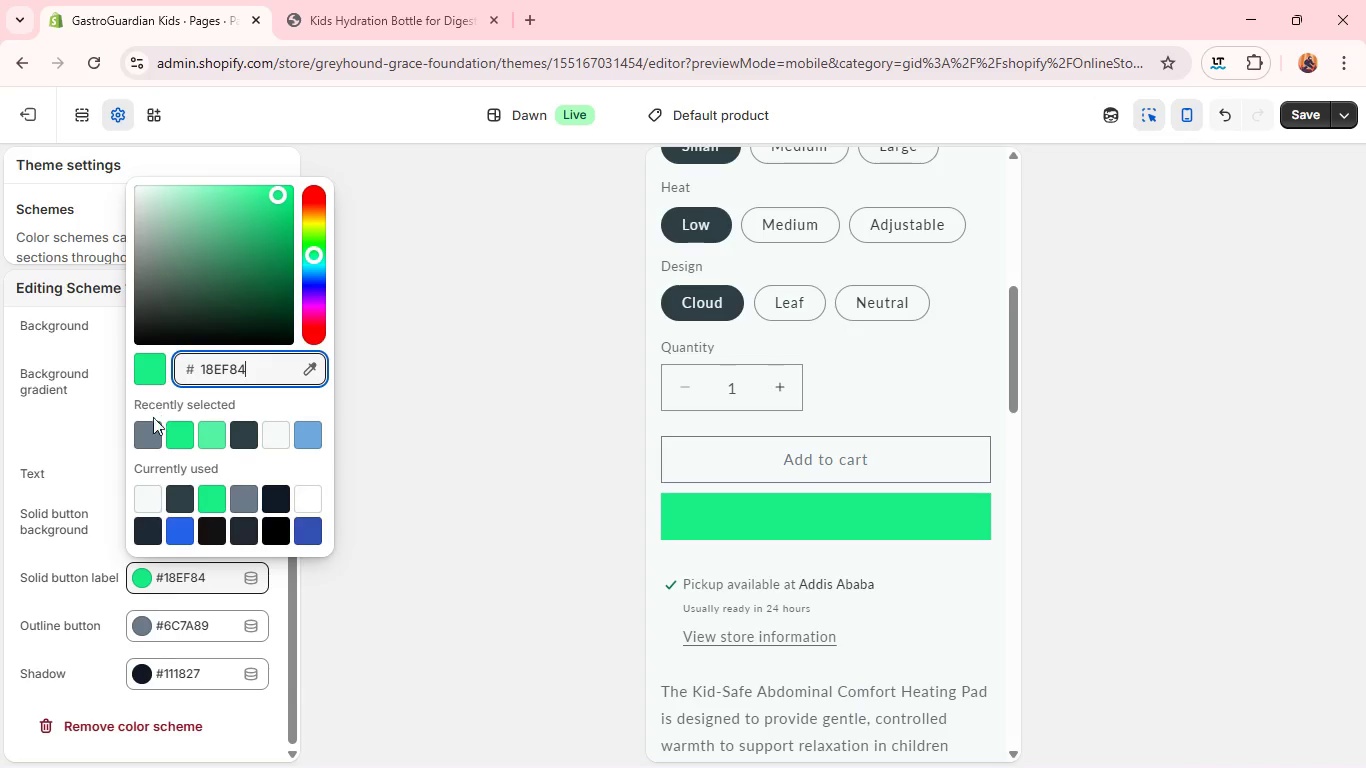 
left_click([150, 433])
 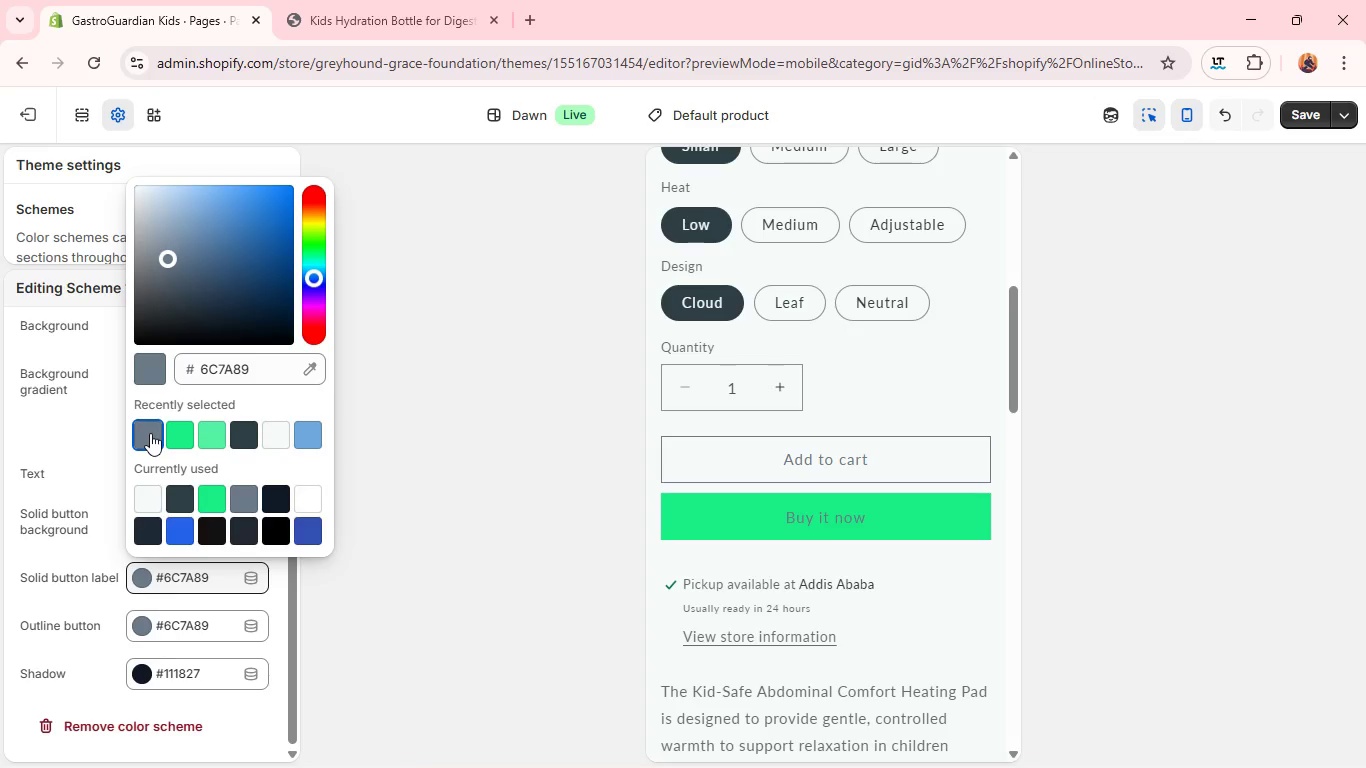 
wait(5.16)
 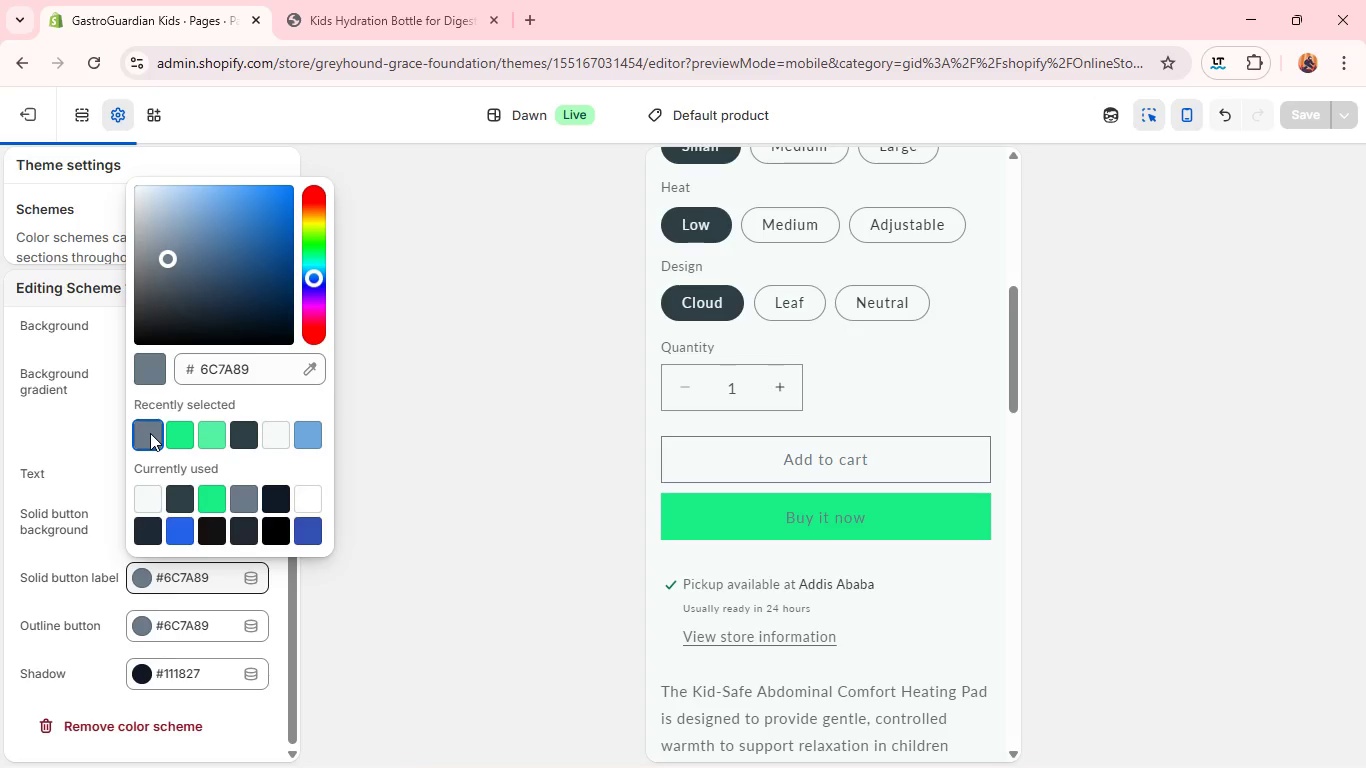 
left_click([78, 444])
 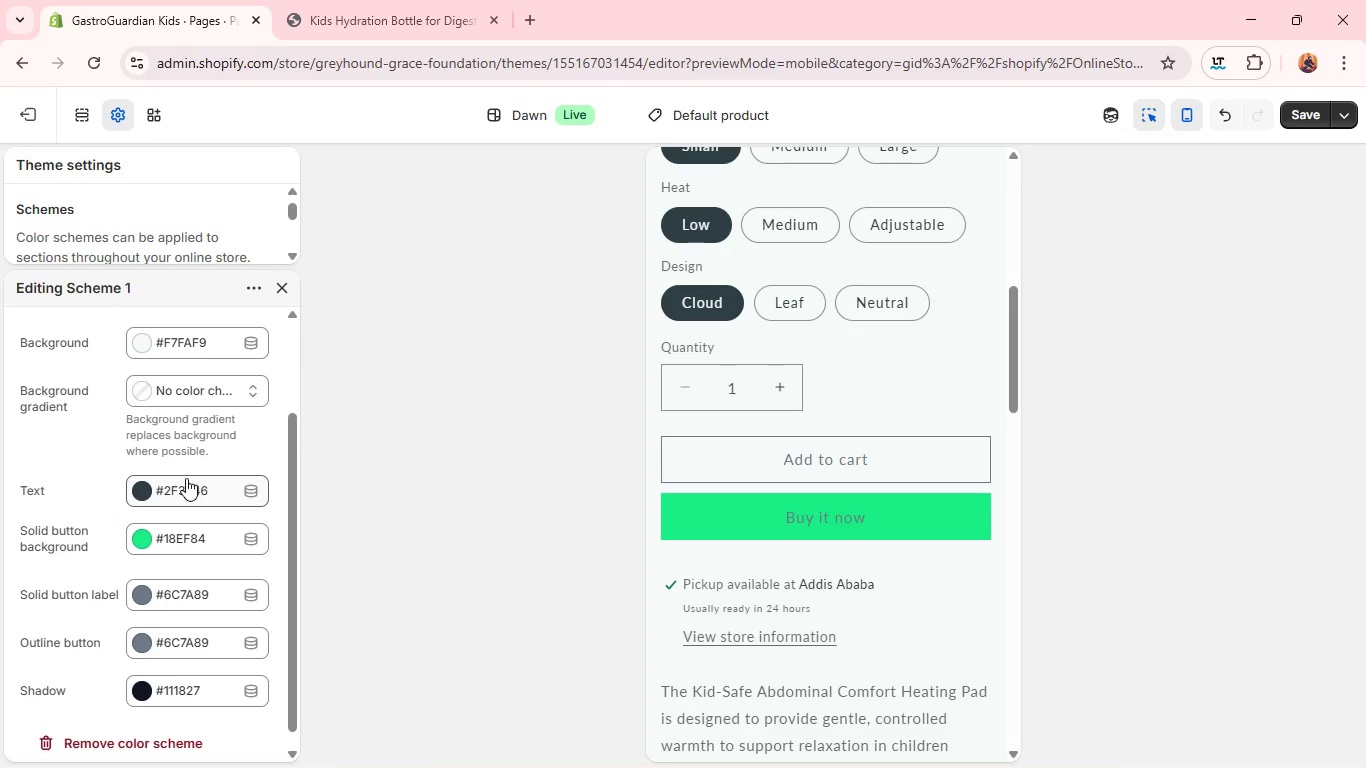 
wait(5.17)
 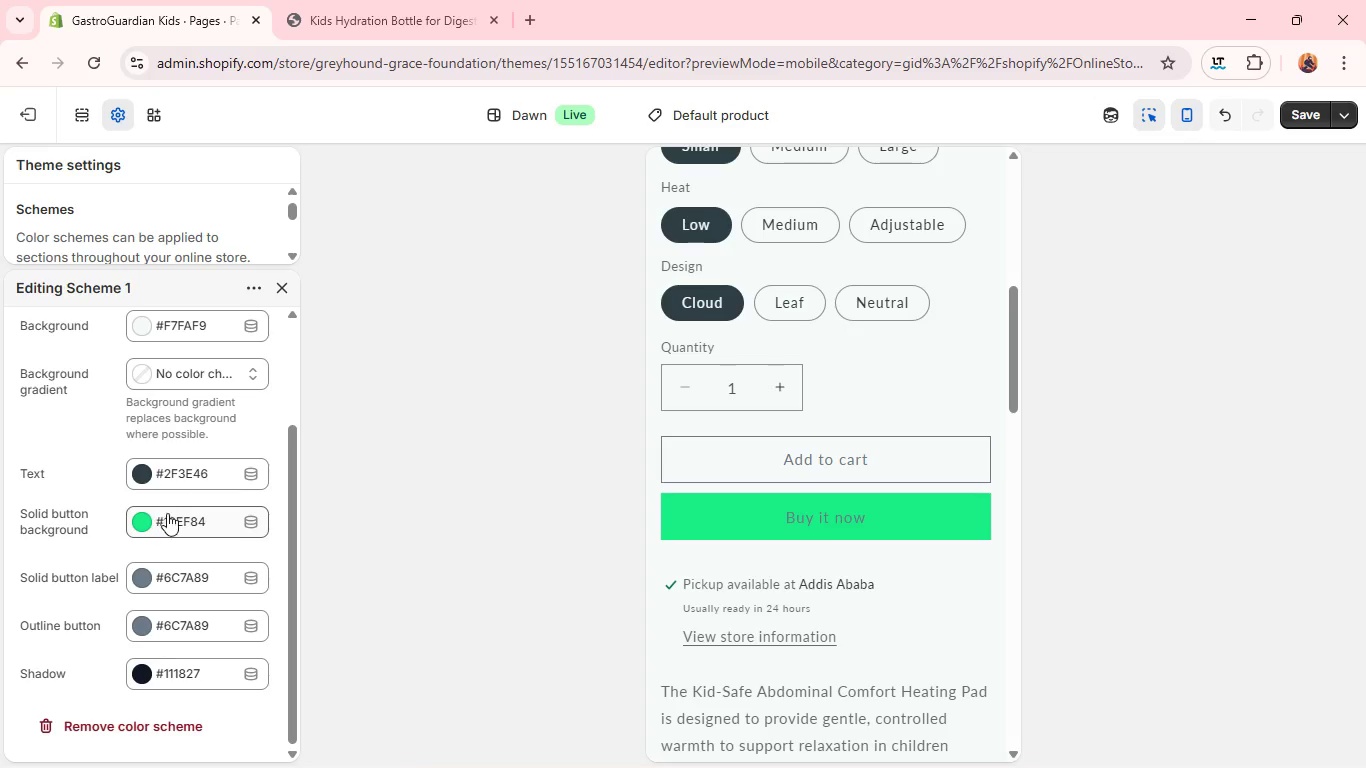 
left_click([193, 382])
 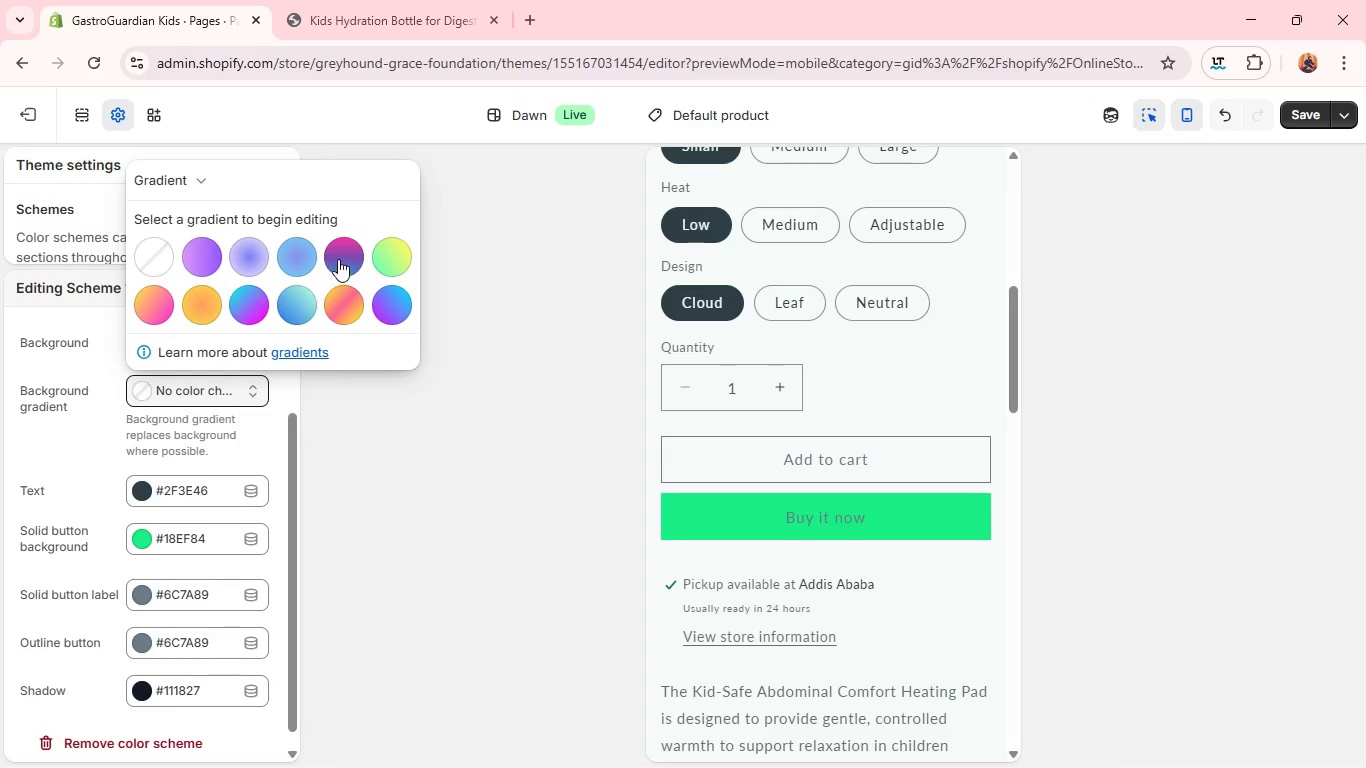 
left_click([345, 257])
 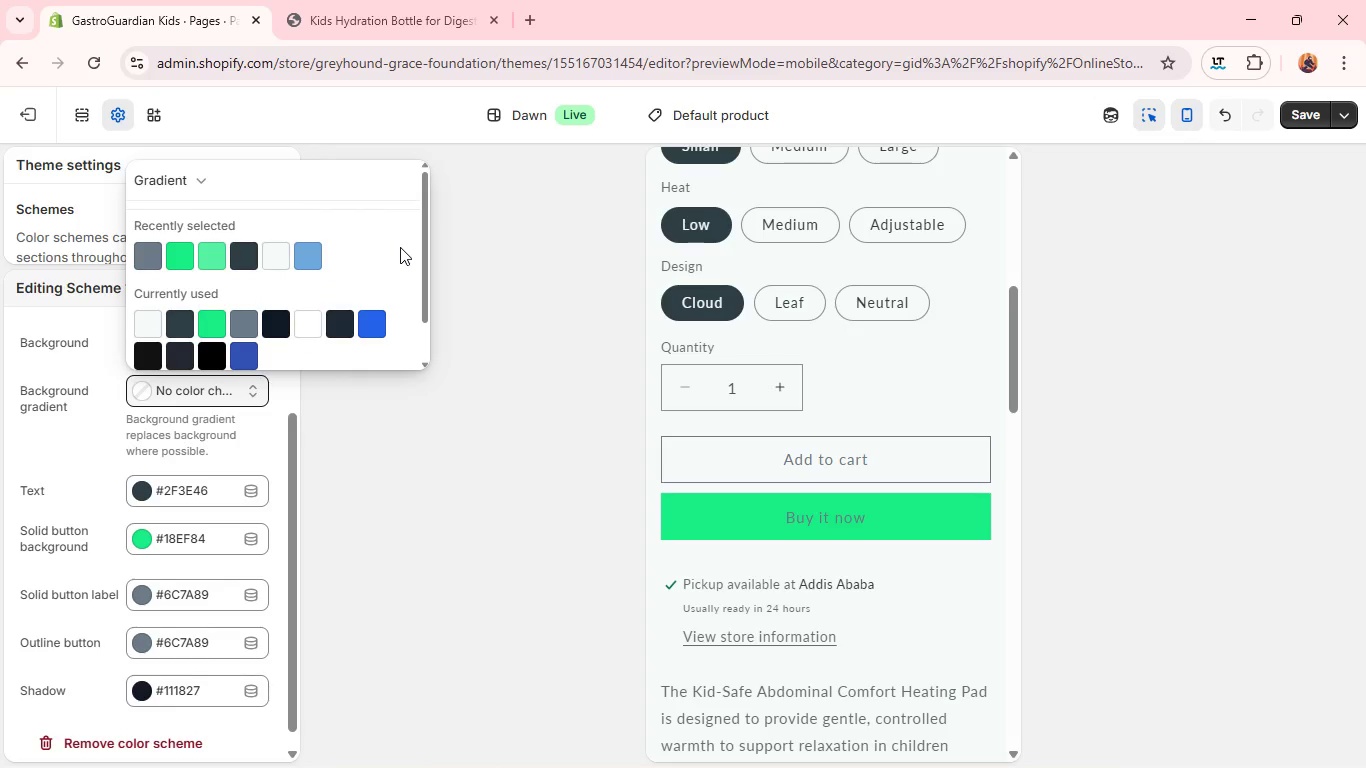 
left_click([400, 247])
 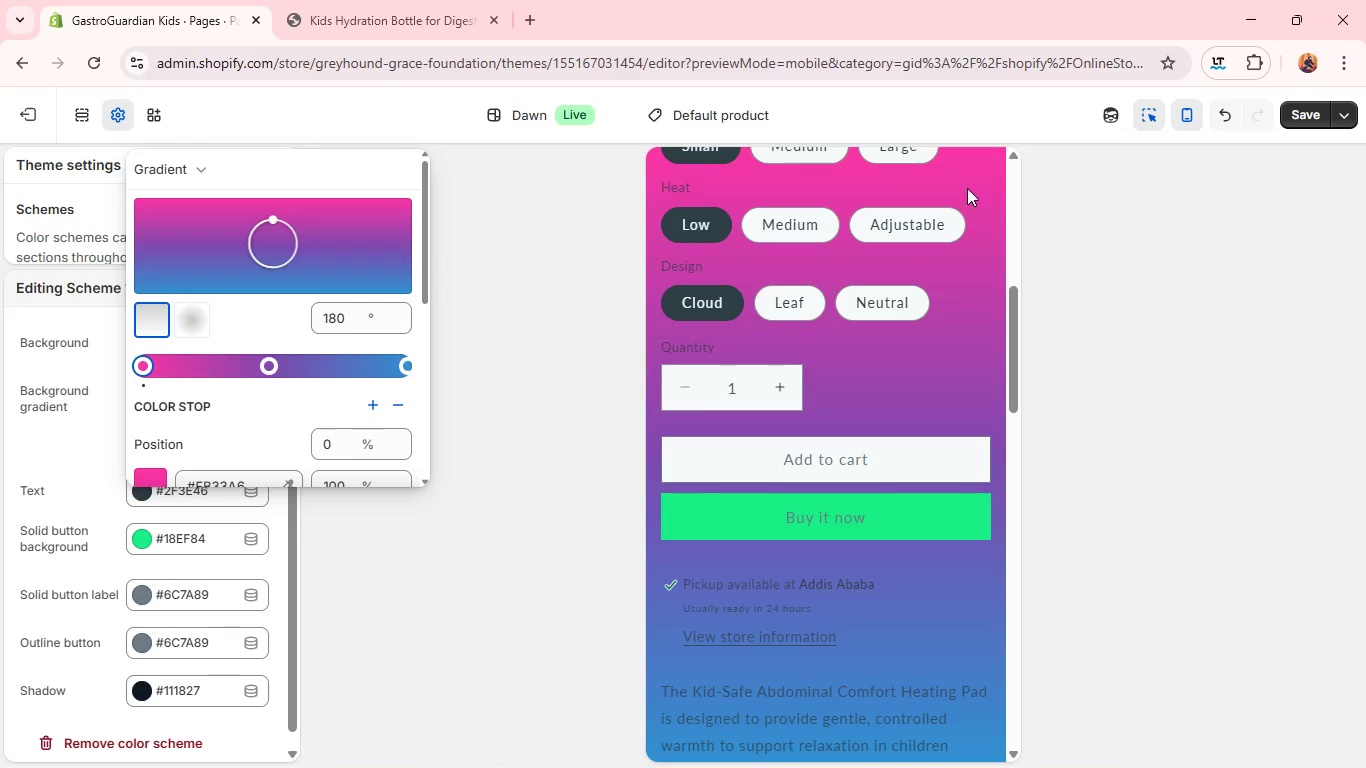 
wait(5.27)
 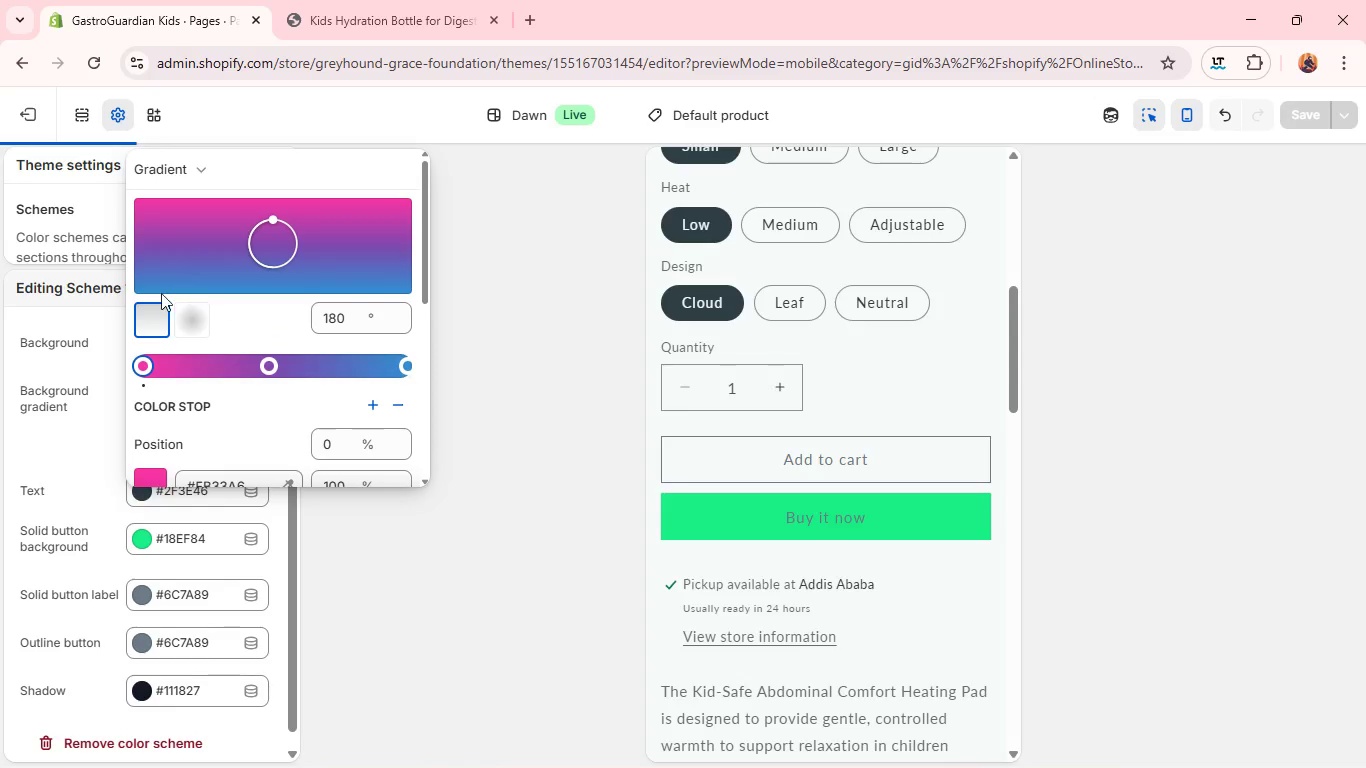 
left_click([1221, 108])
 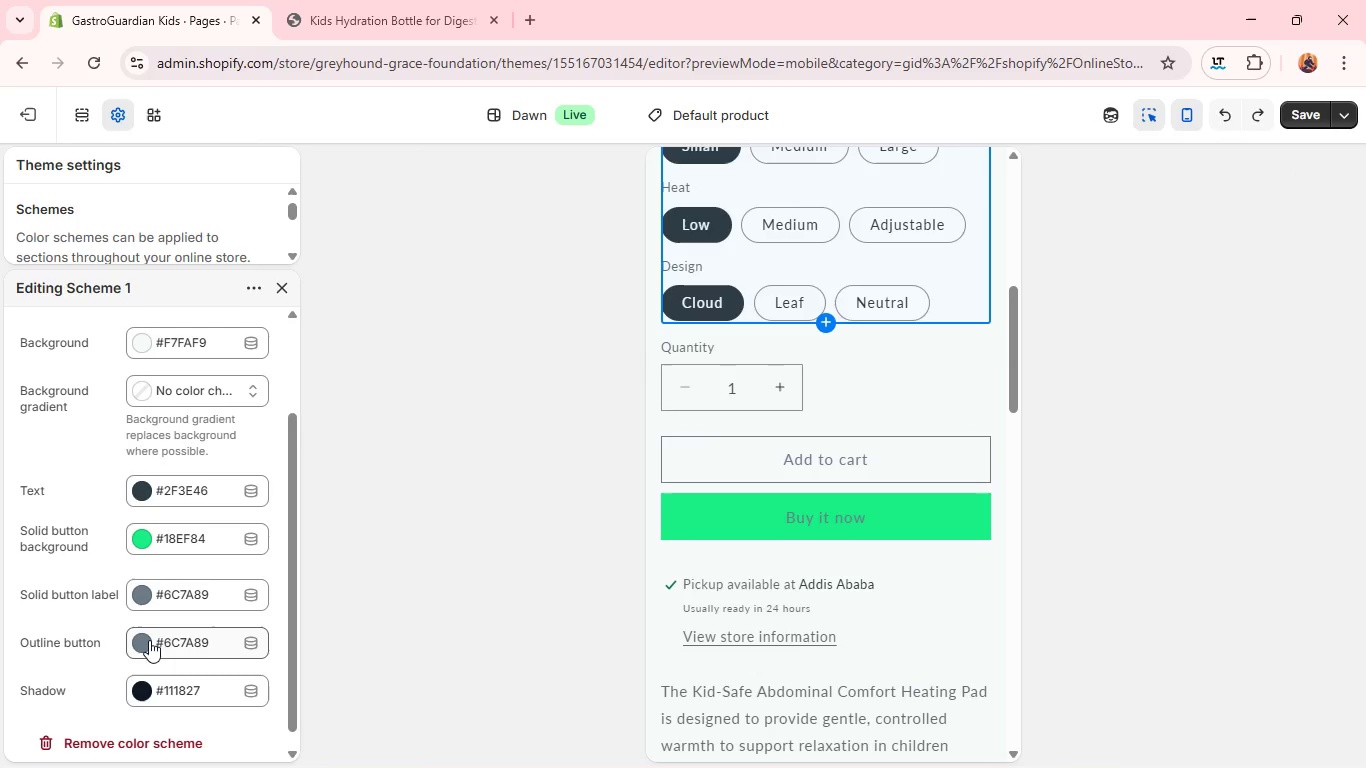 
wait(10.17)
 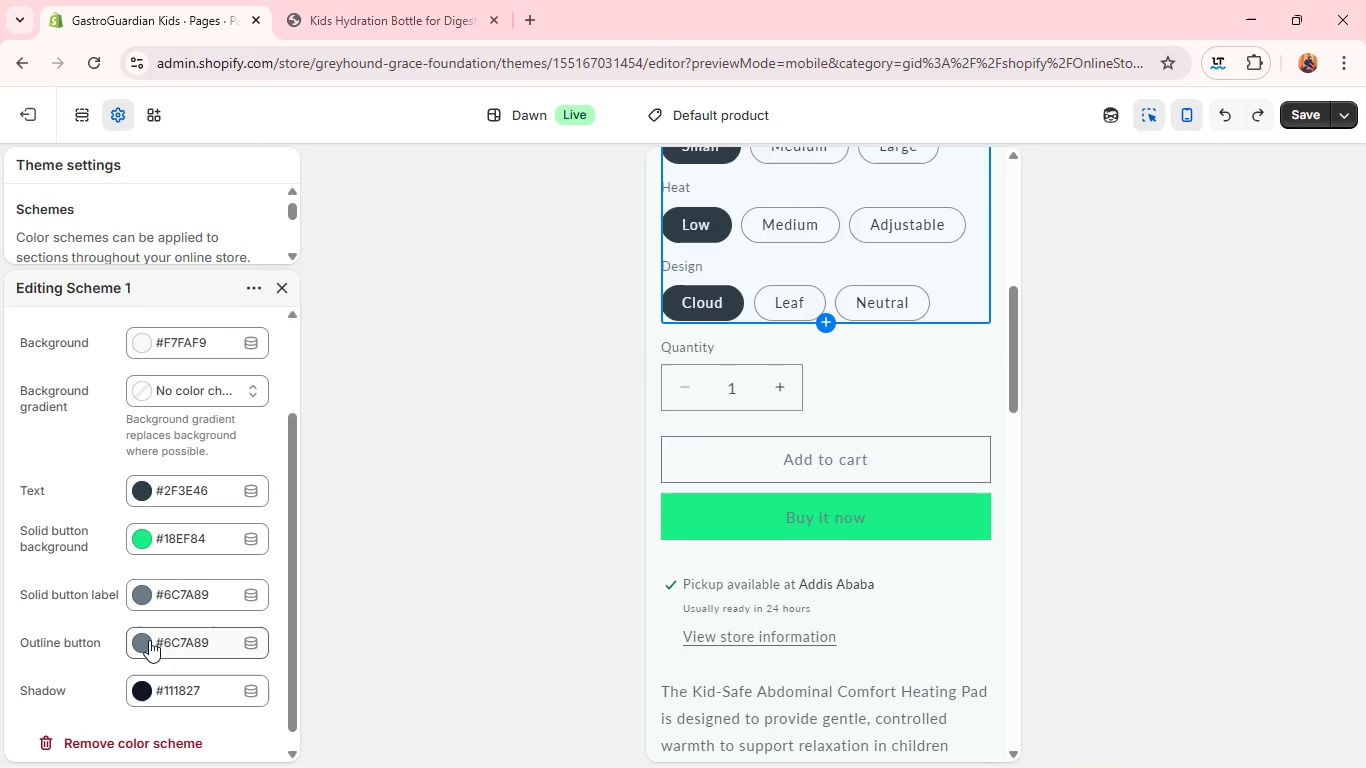 
left_click([1298, 111])
 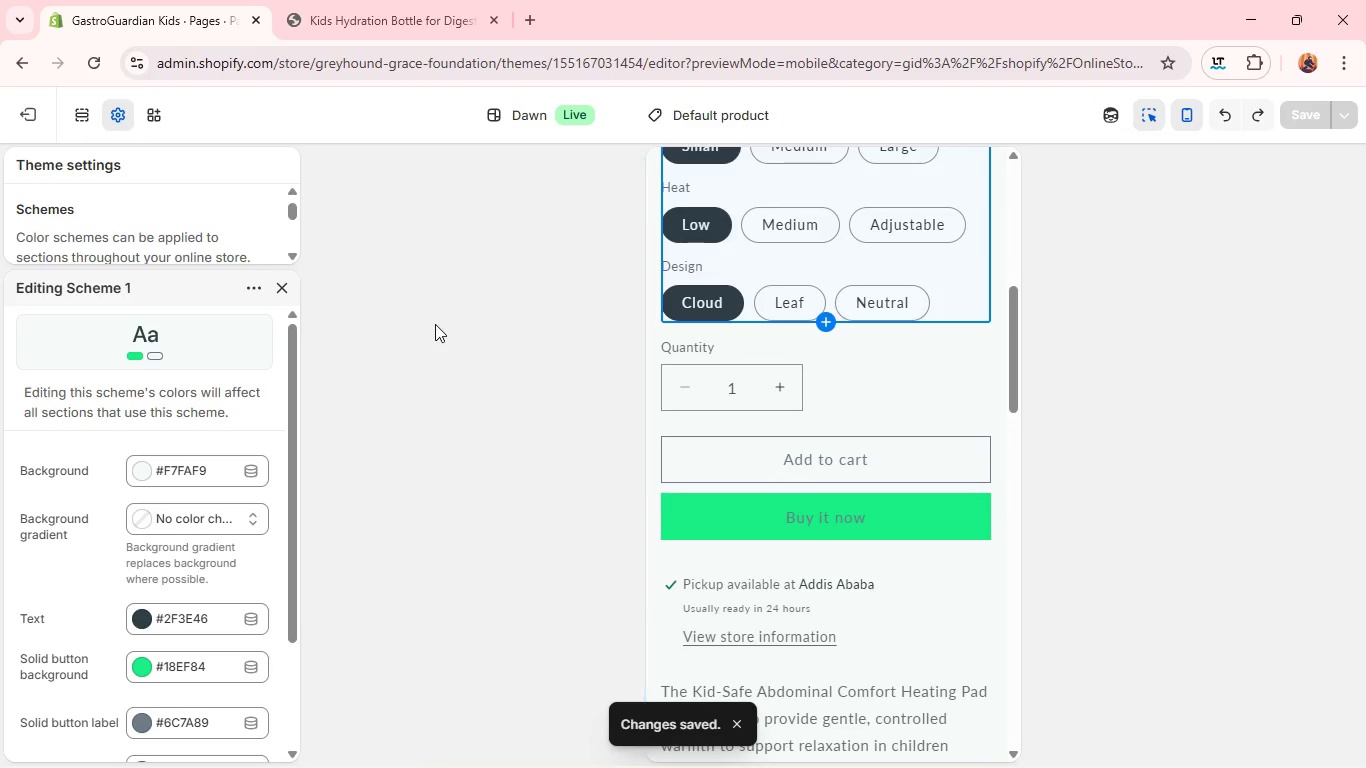 
wait(5.8)
 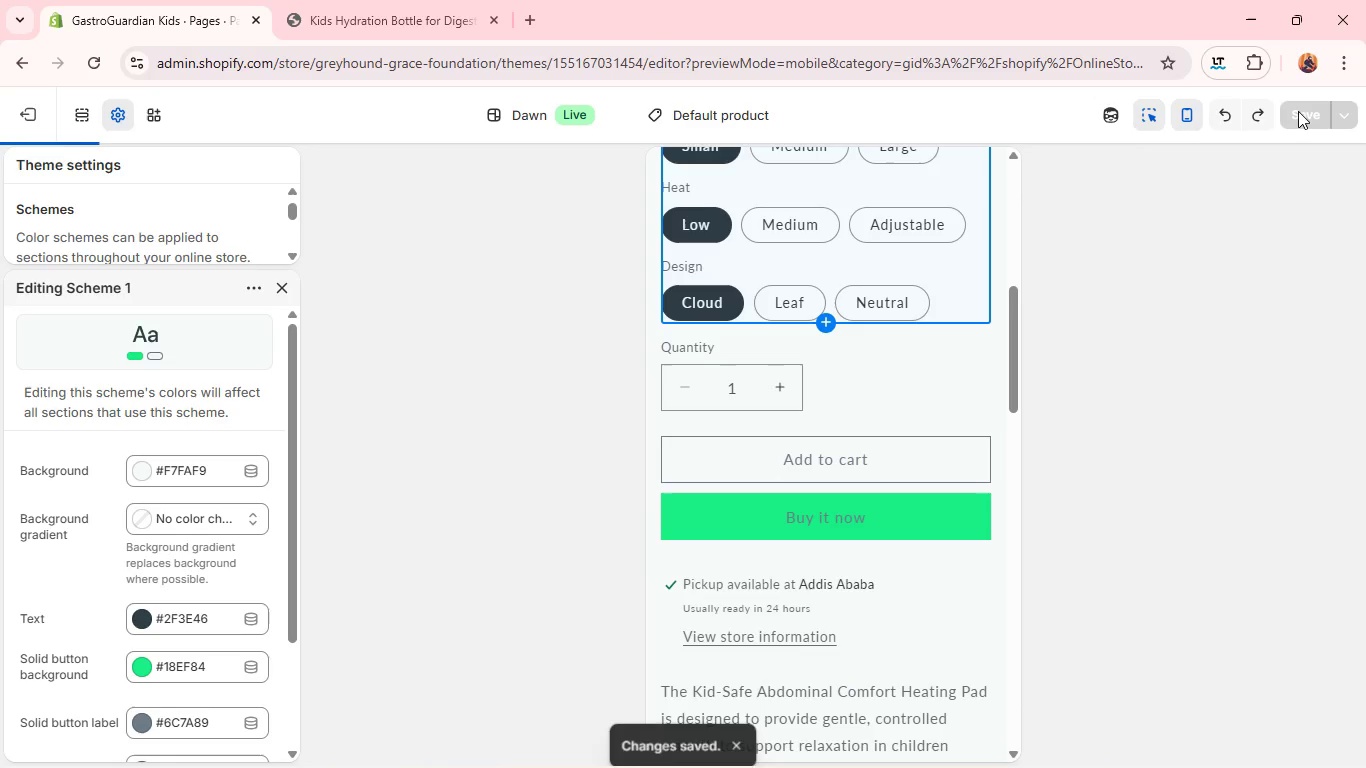 
left_click([281, 283])
 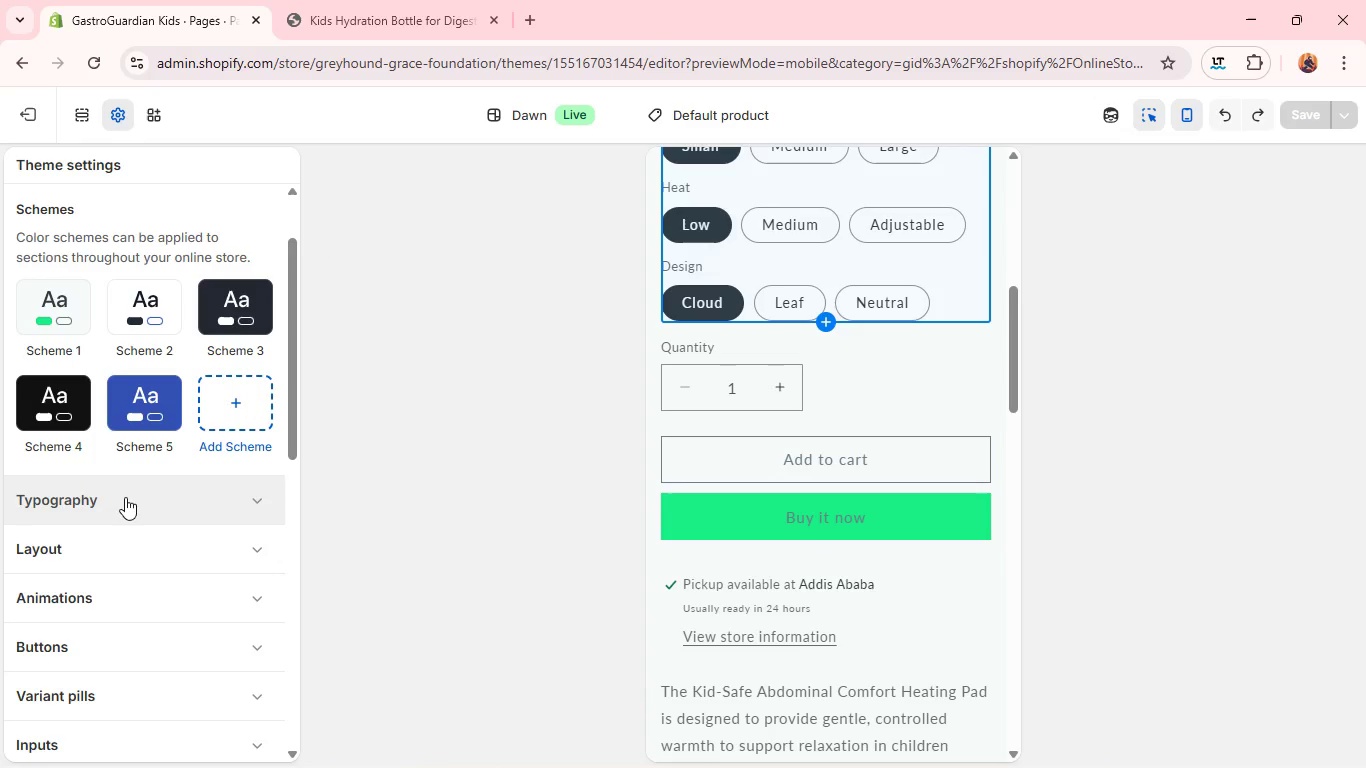 
left_click([126, 493])
 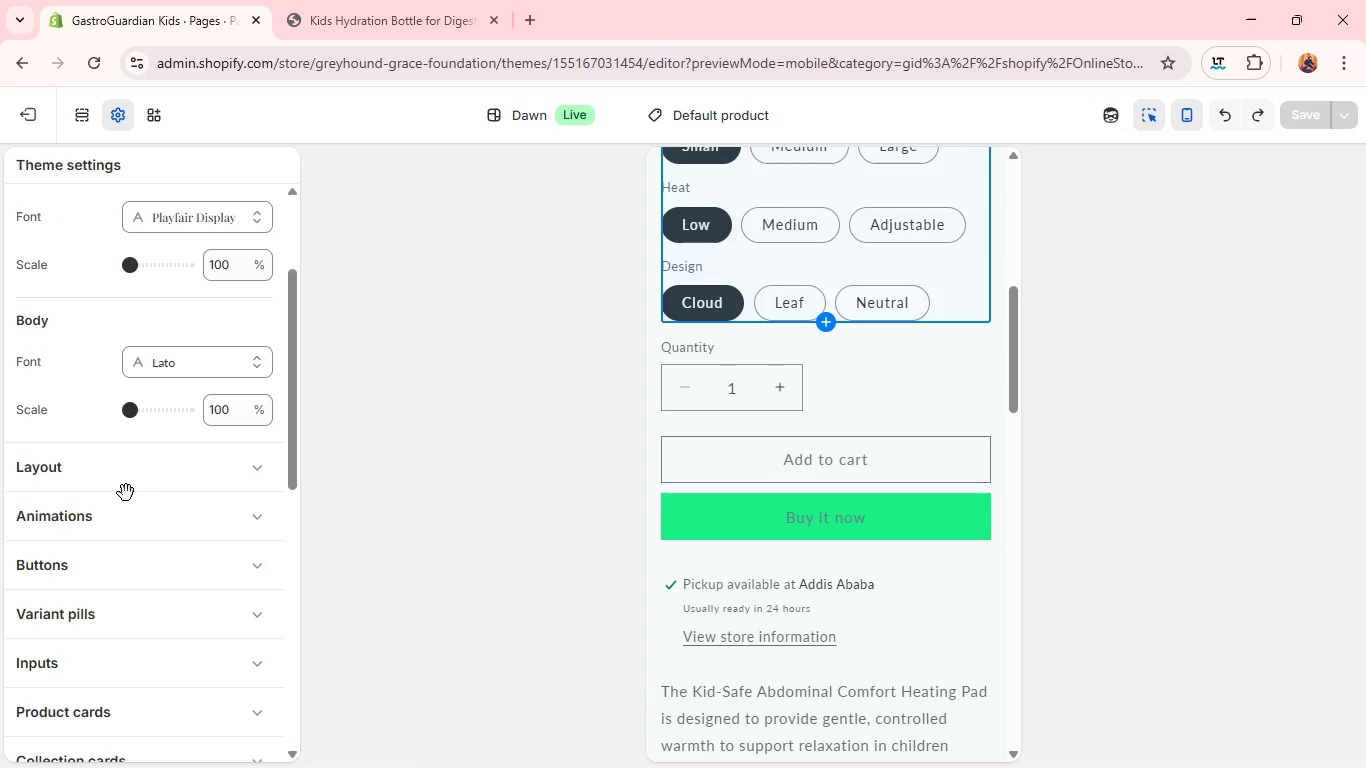 
mouse_move([156, 380])
 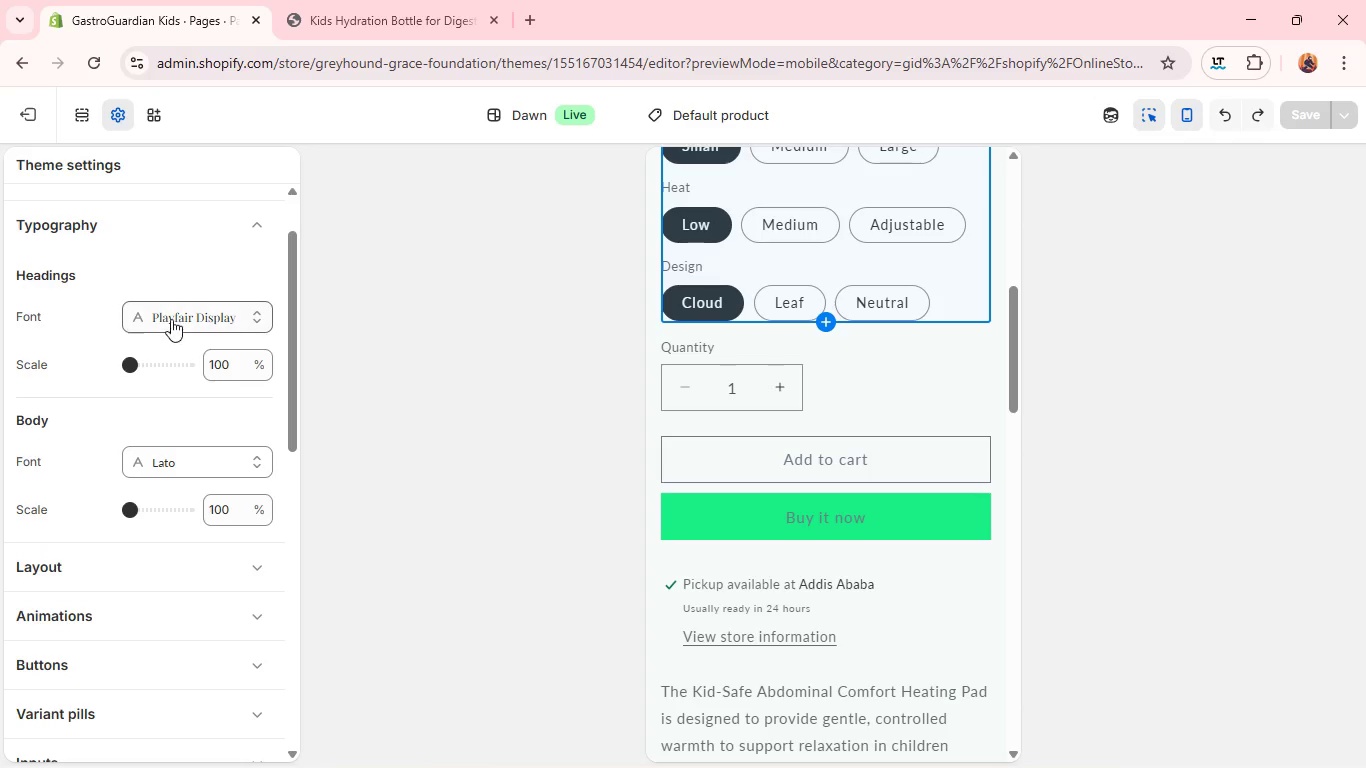 
mouse_move([181, 353])
 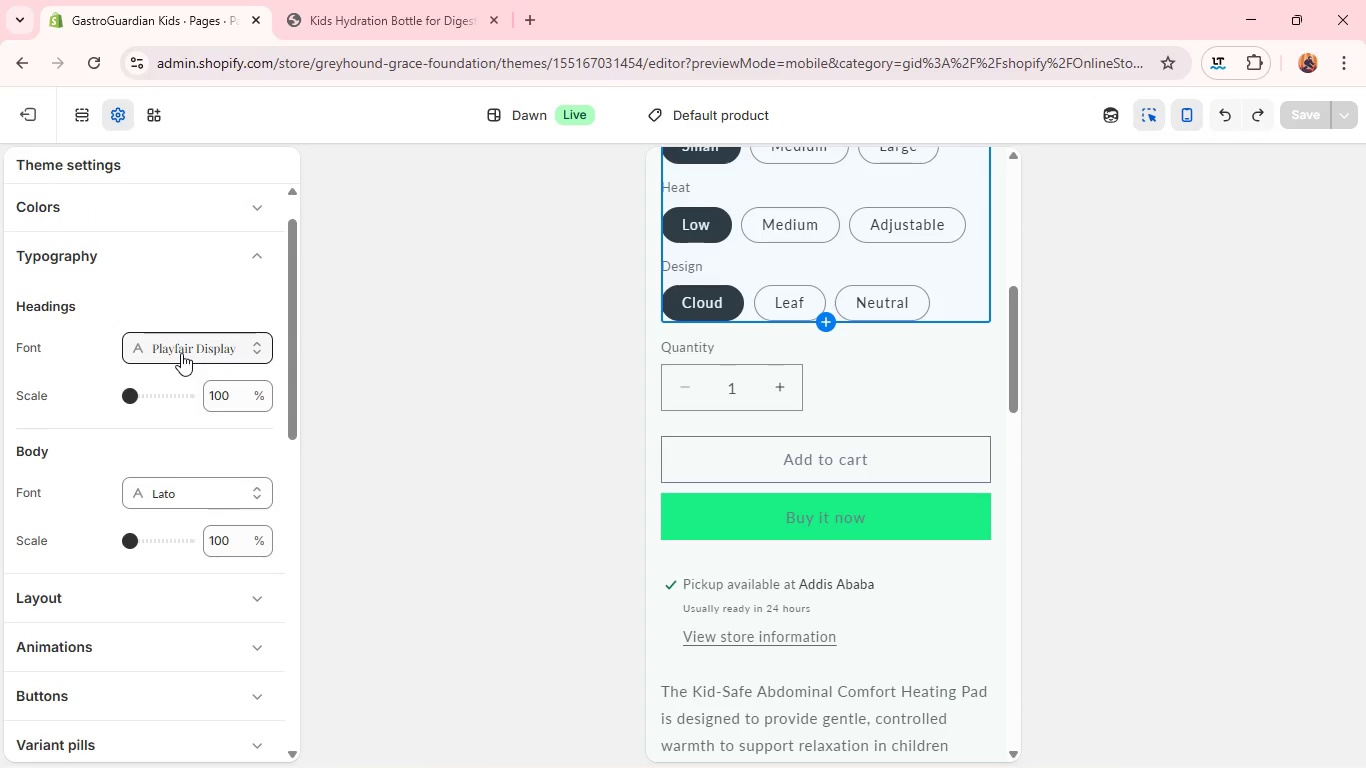 
left_click([181, 353])
 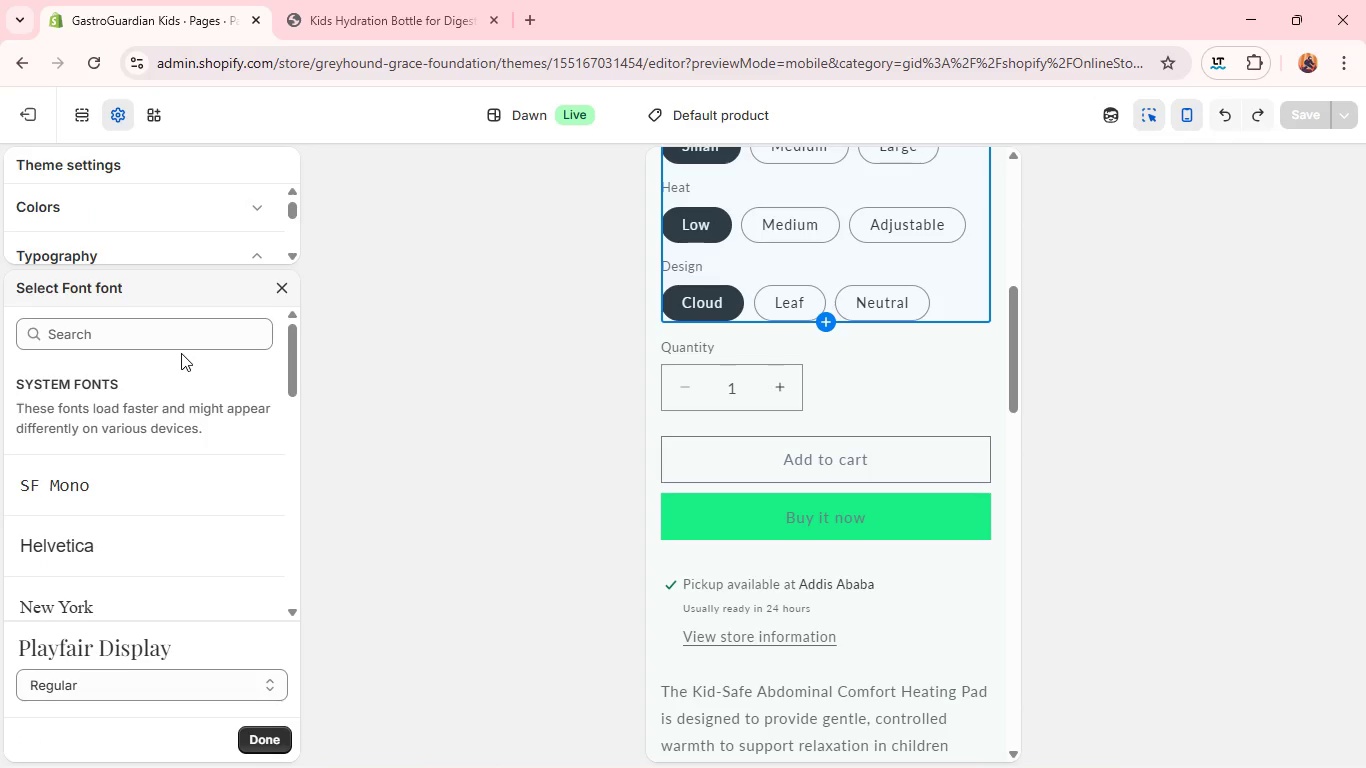 
wait(5.05)
 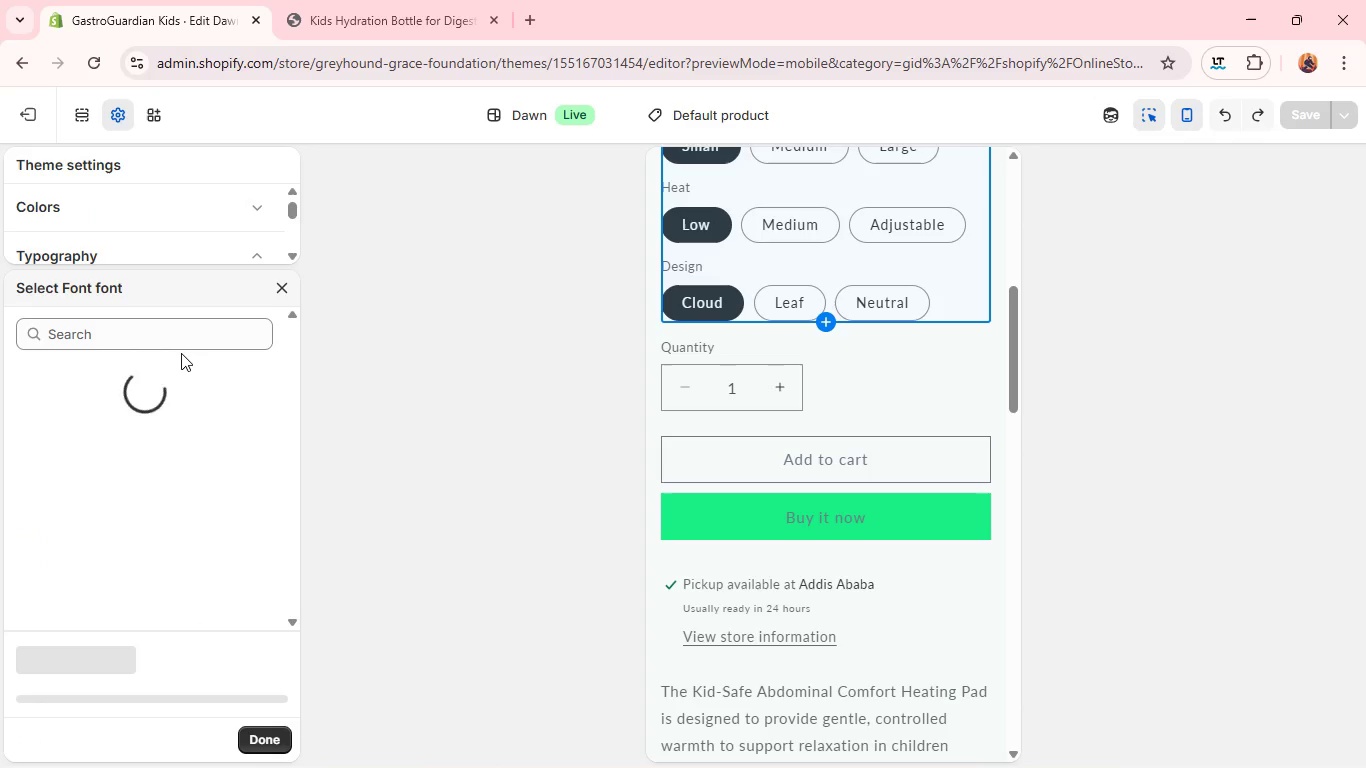 
key(R)
 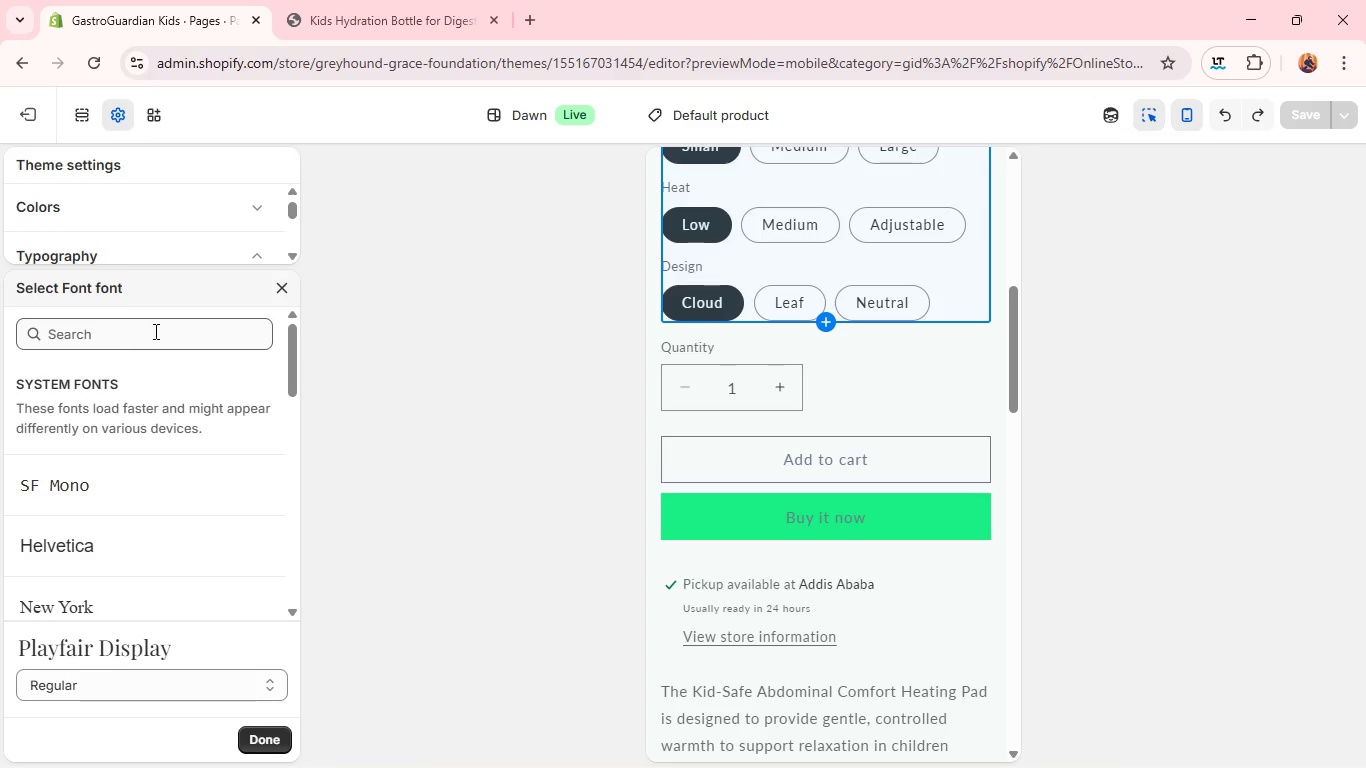 
left_click([155, 332])
 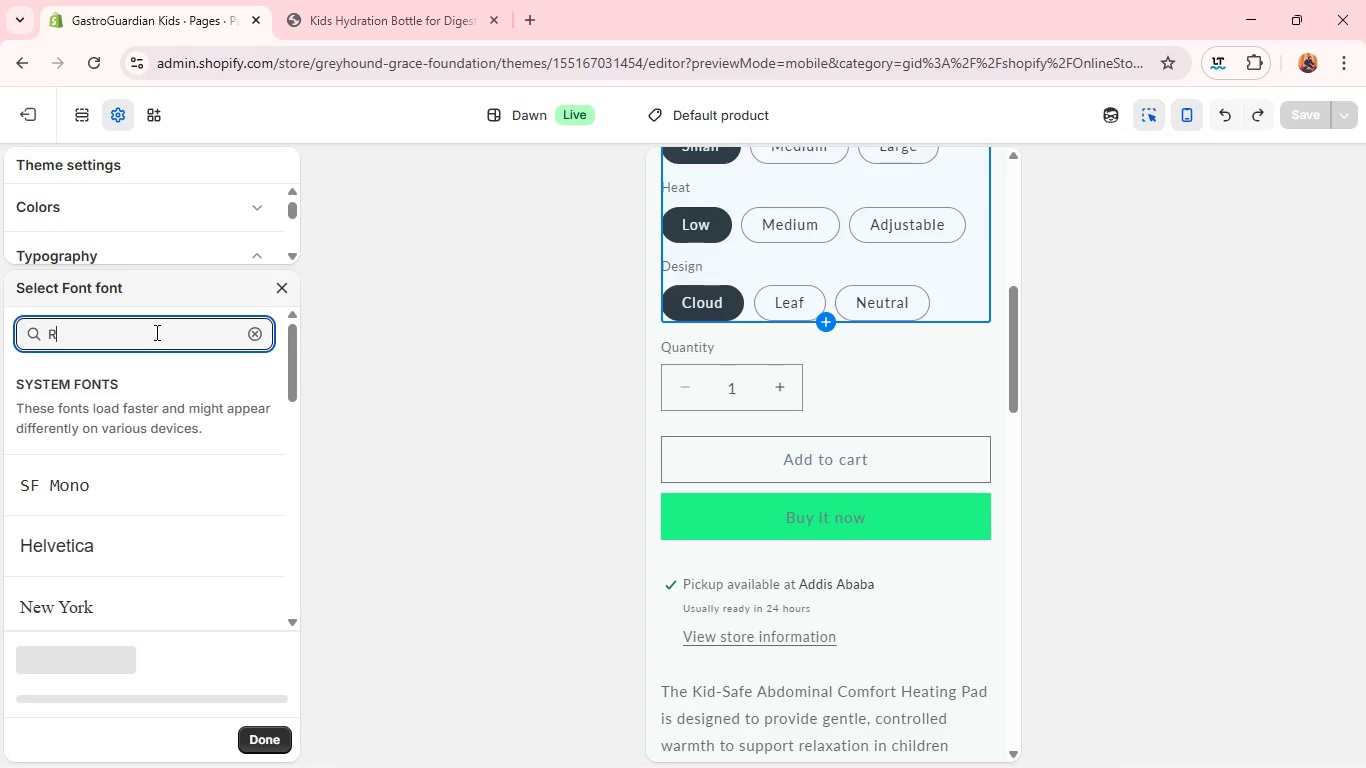 
type(ROUNDE)
 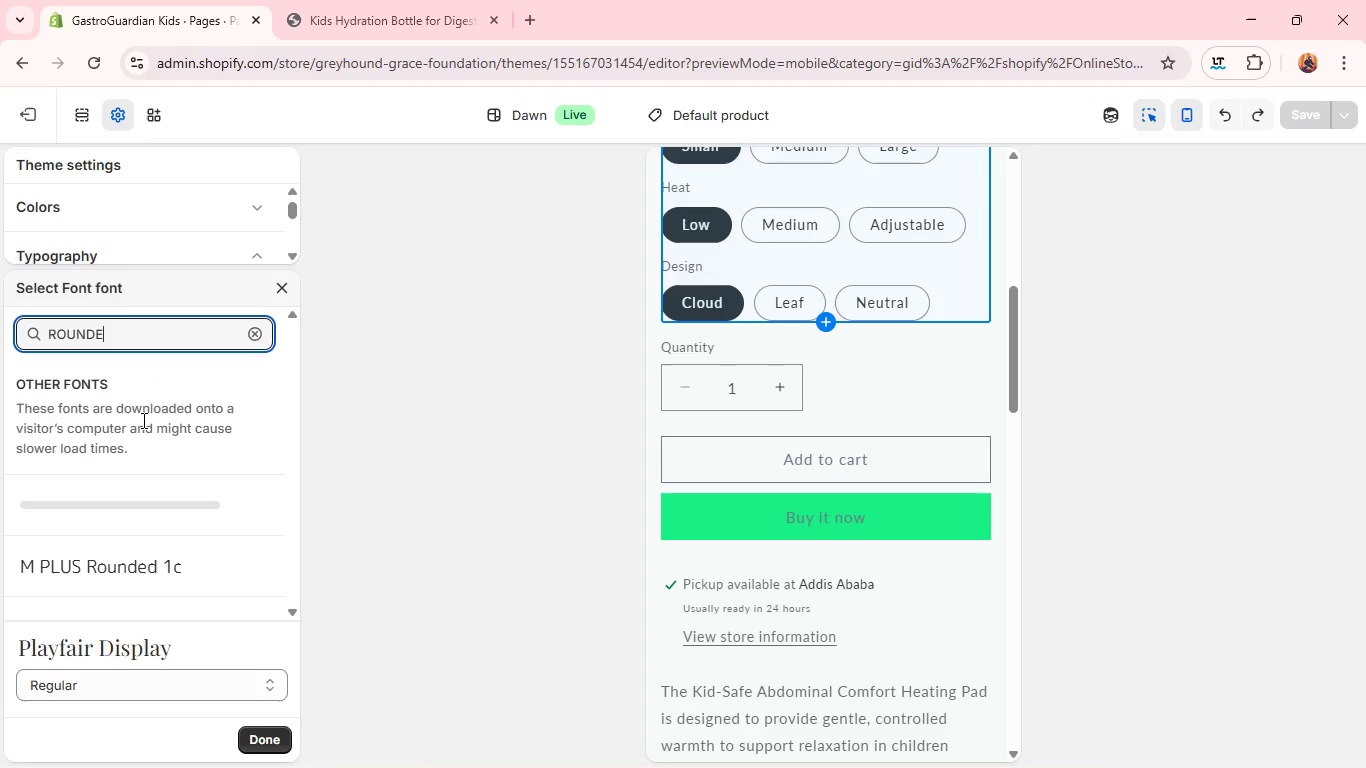 
wait(6.16)
 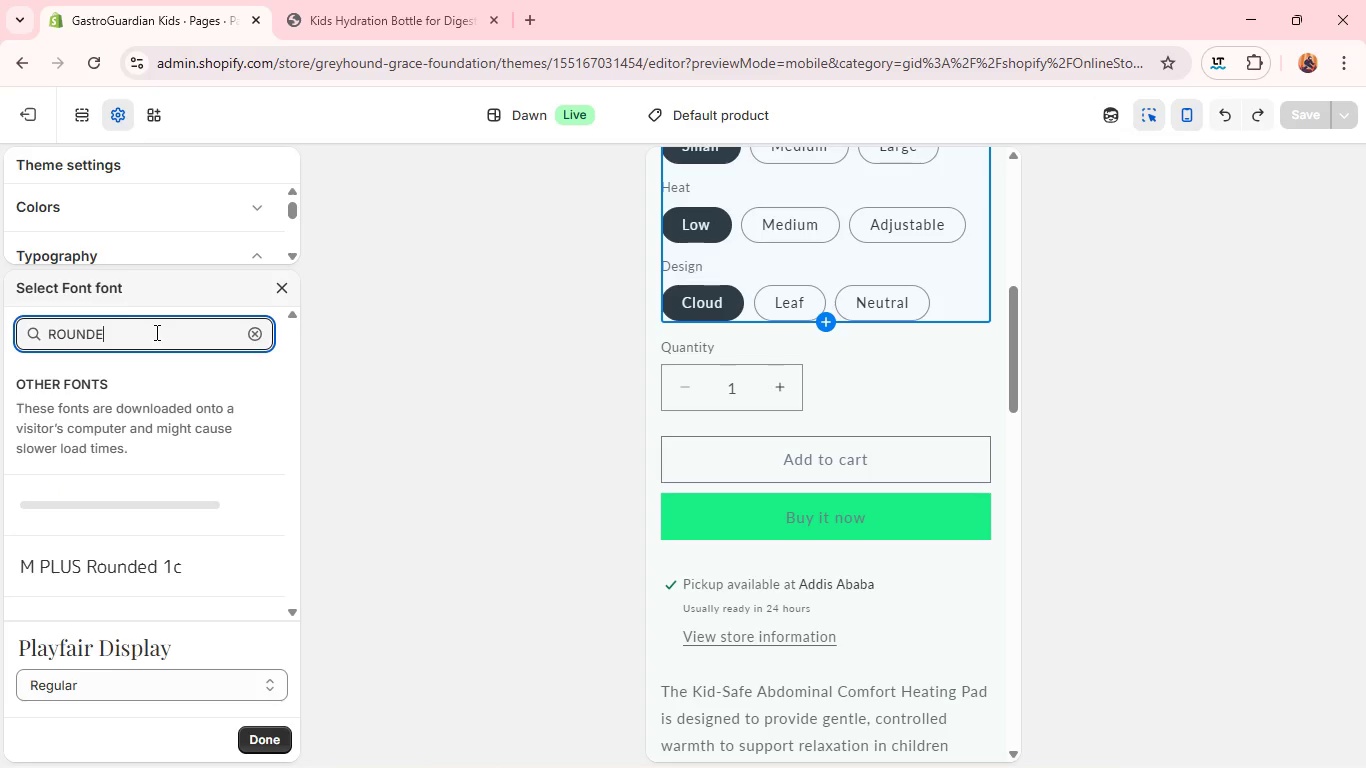 
key(D)
 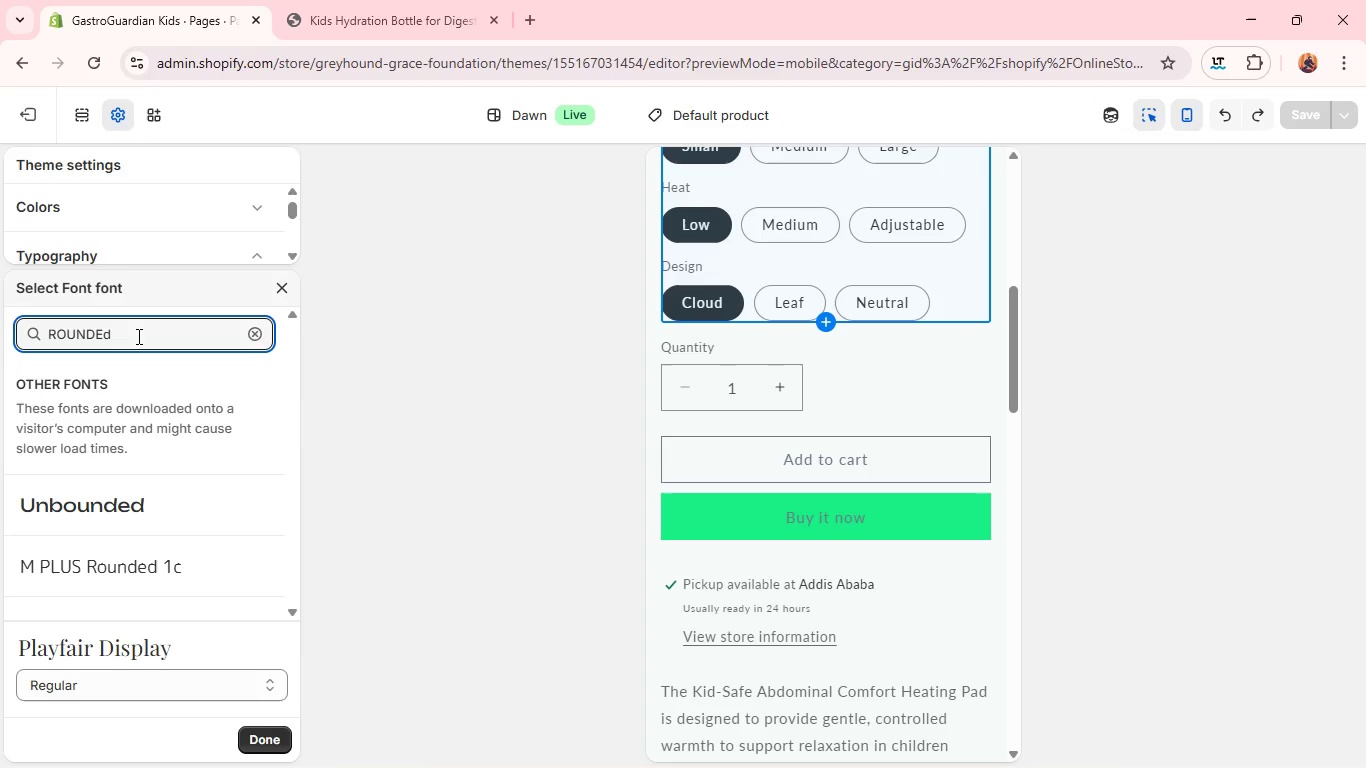 
wait(9.86)
 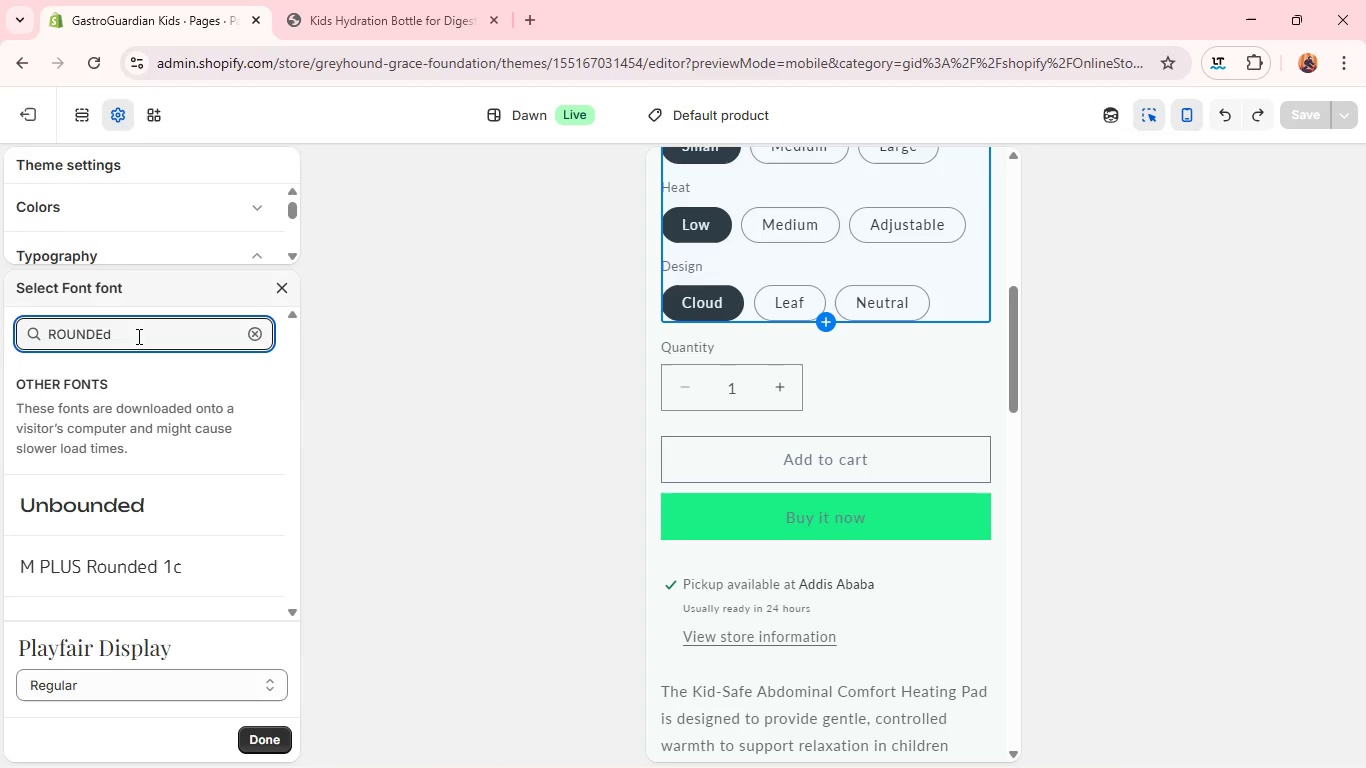 
double_click([138, 336])
 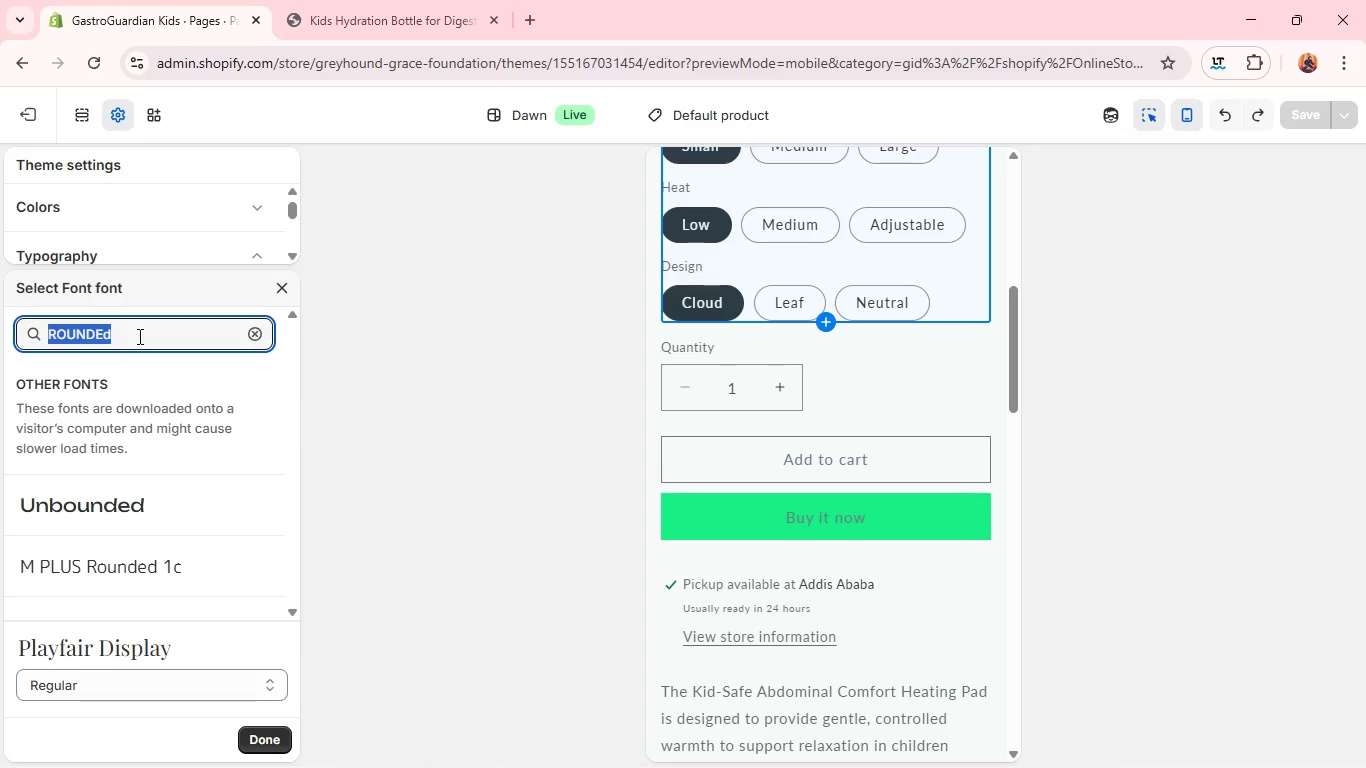 
triple_click([138, 336])
 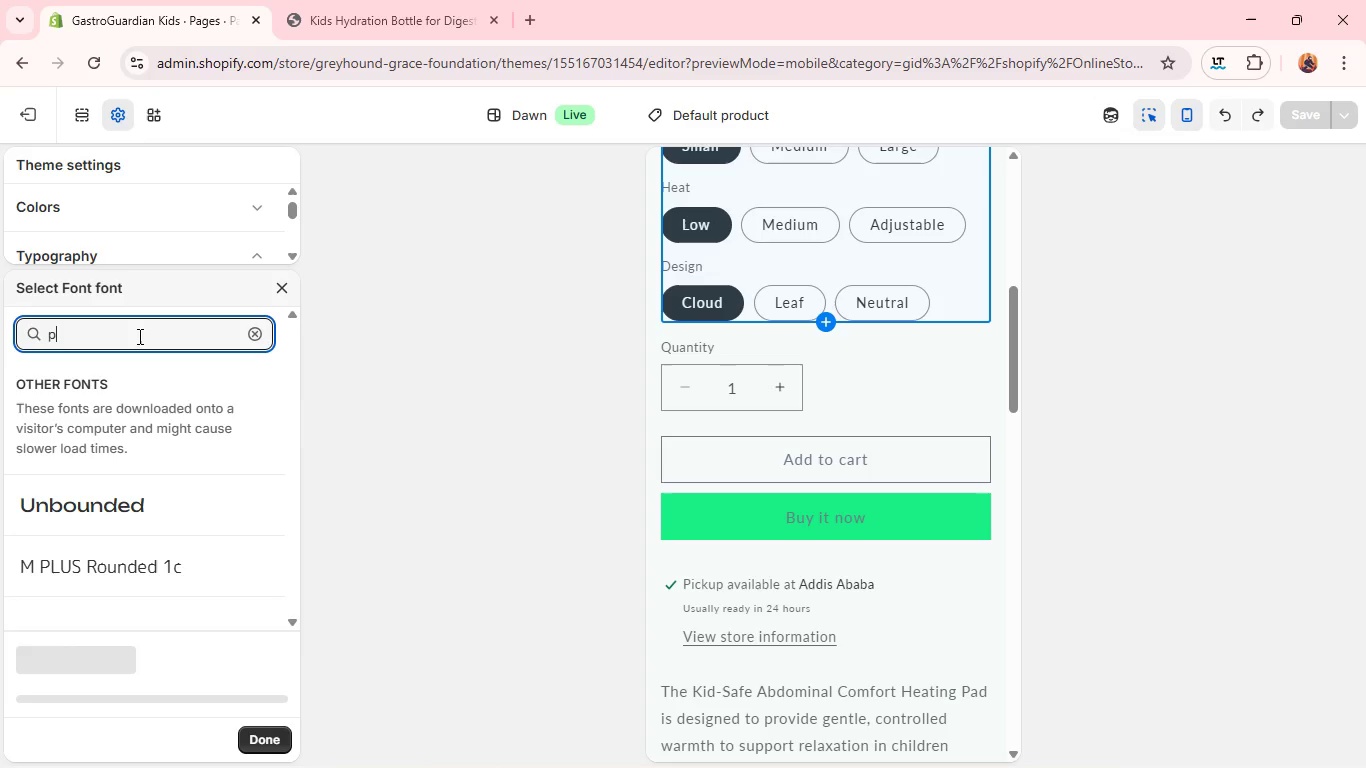 
type(poppins)
 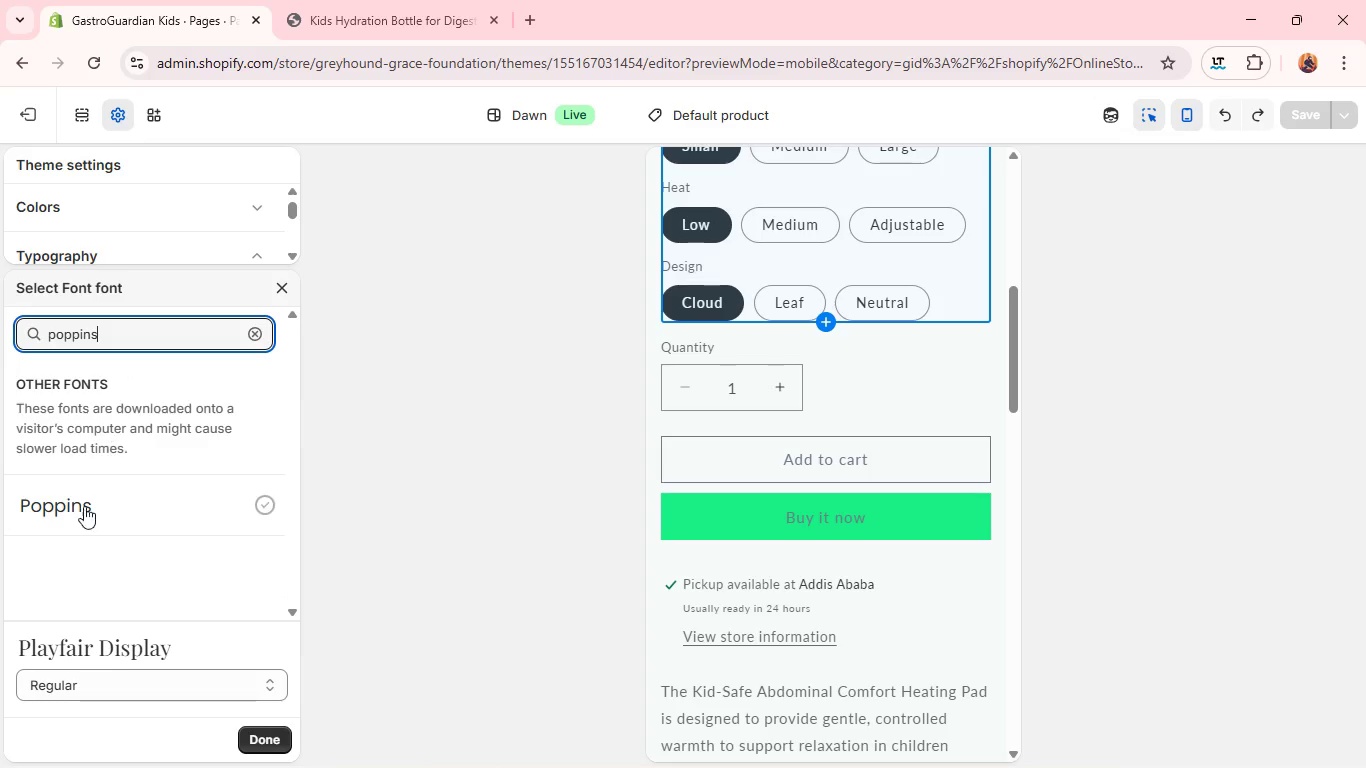 
left_click([83, 507])
 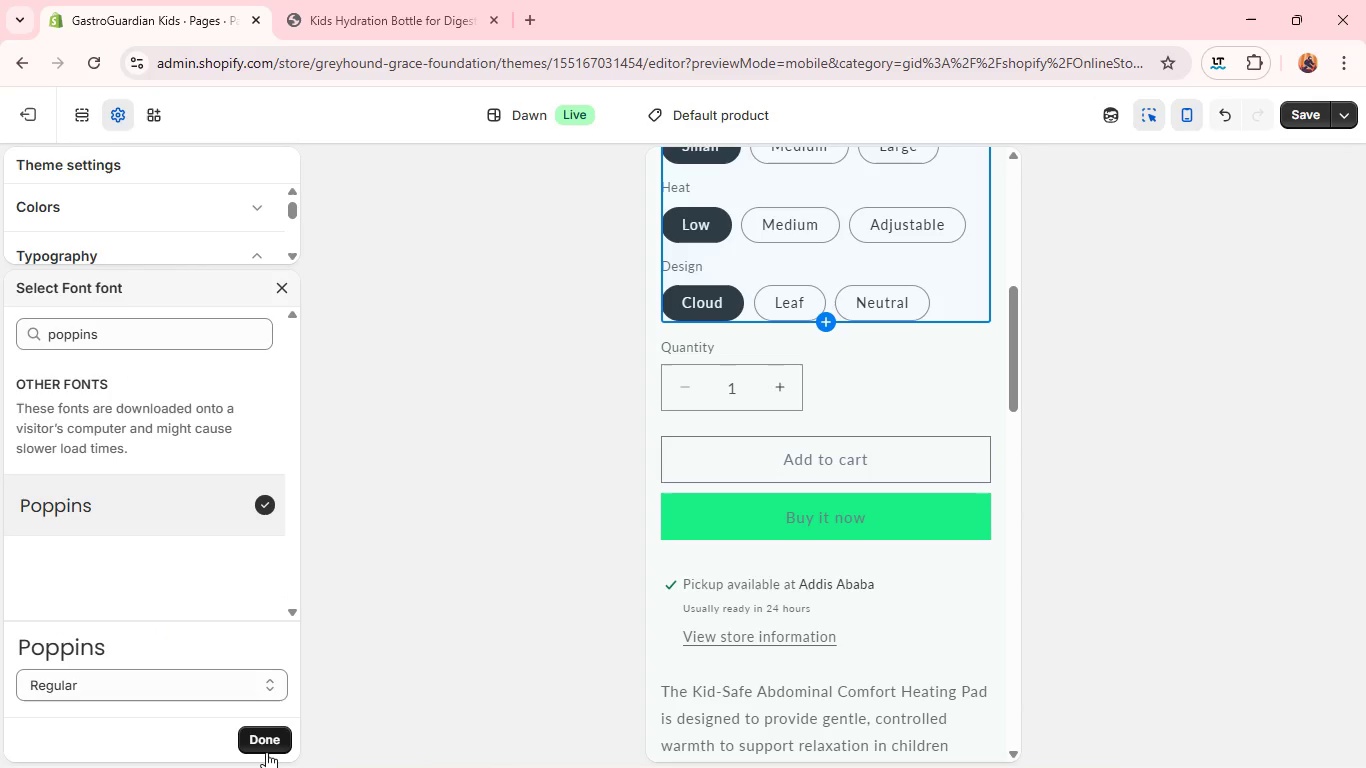 
wait(5.45)
 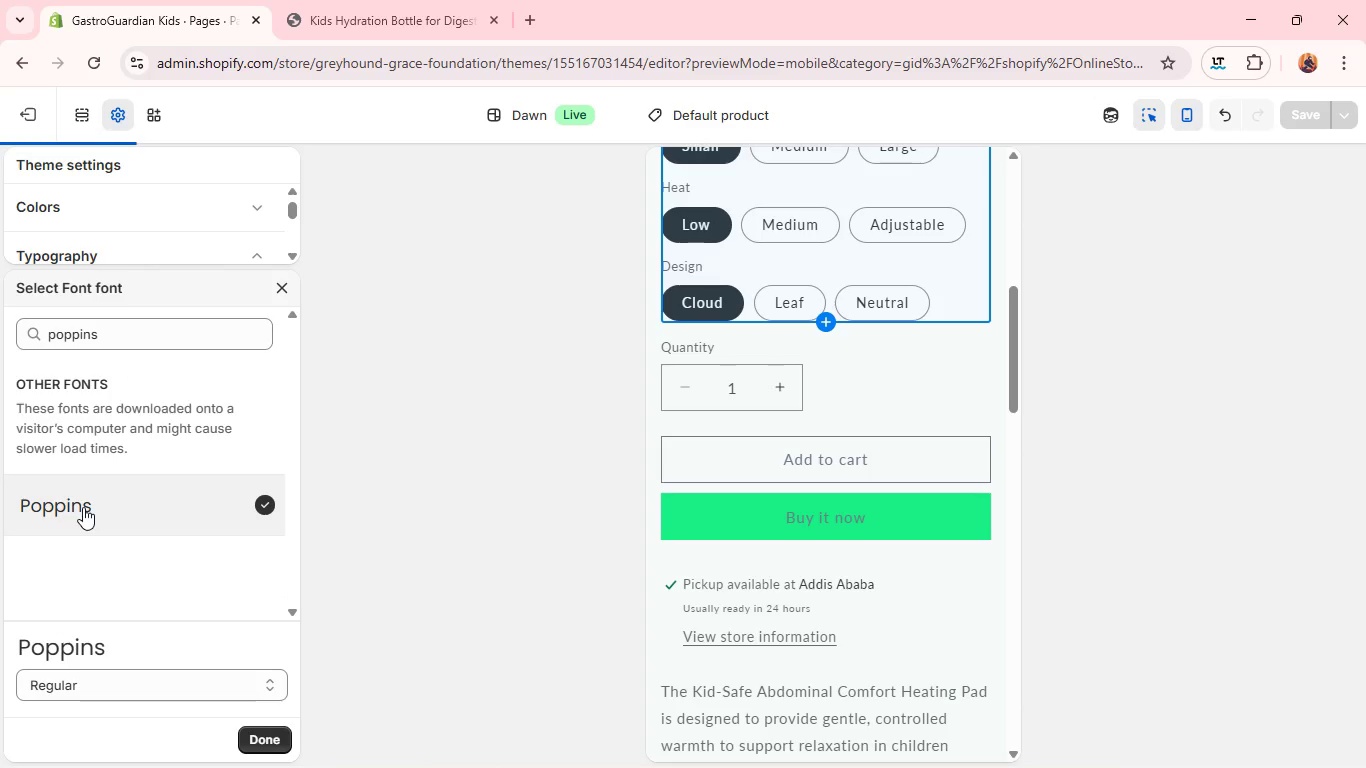 
left_click([270, 739])
 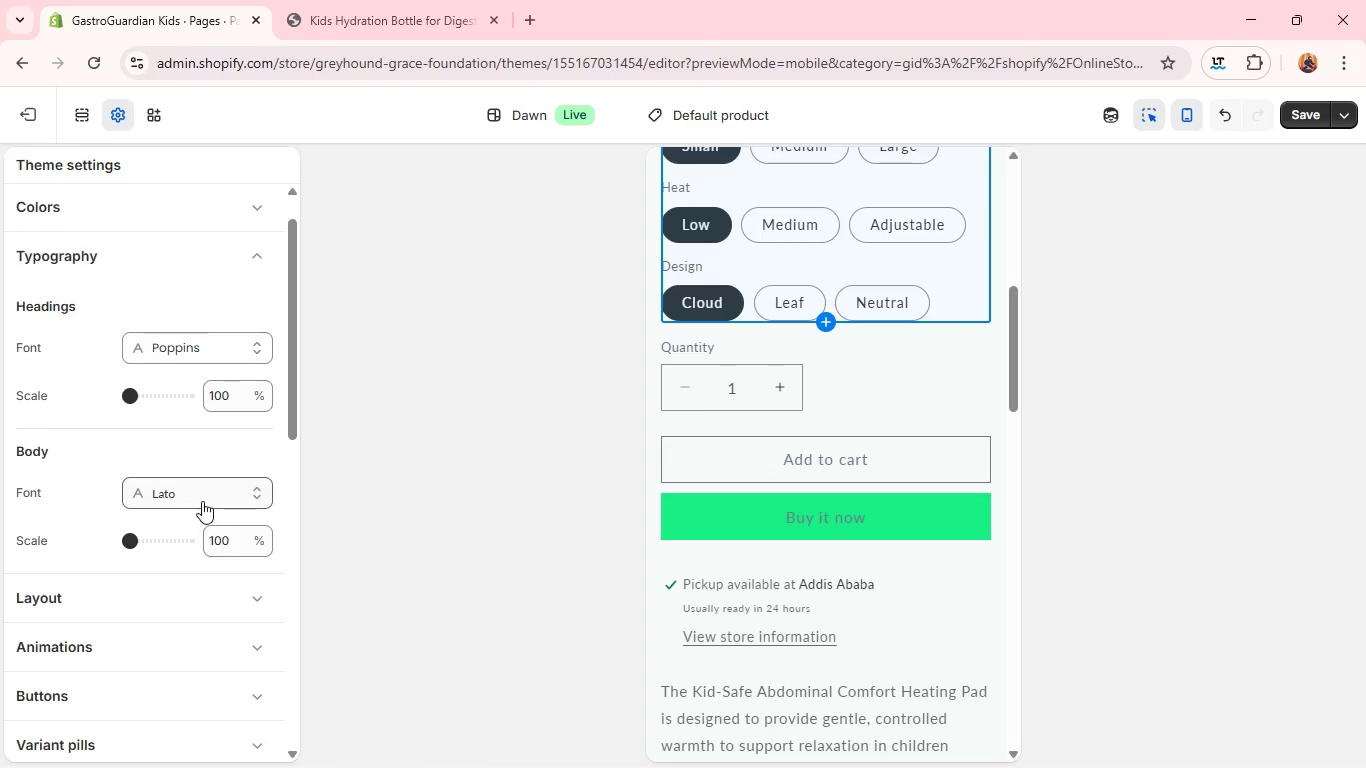 
left_click([202, 501])
 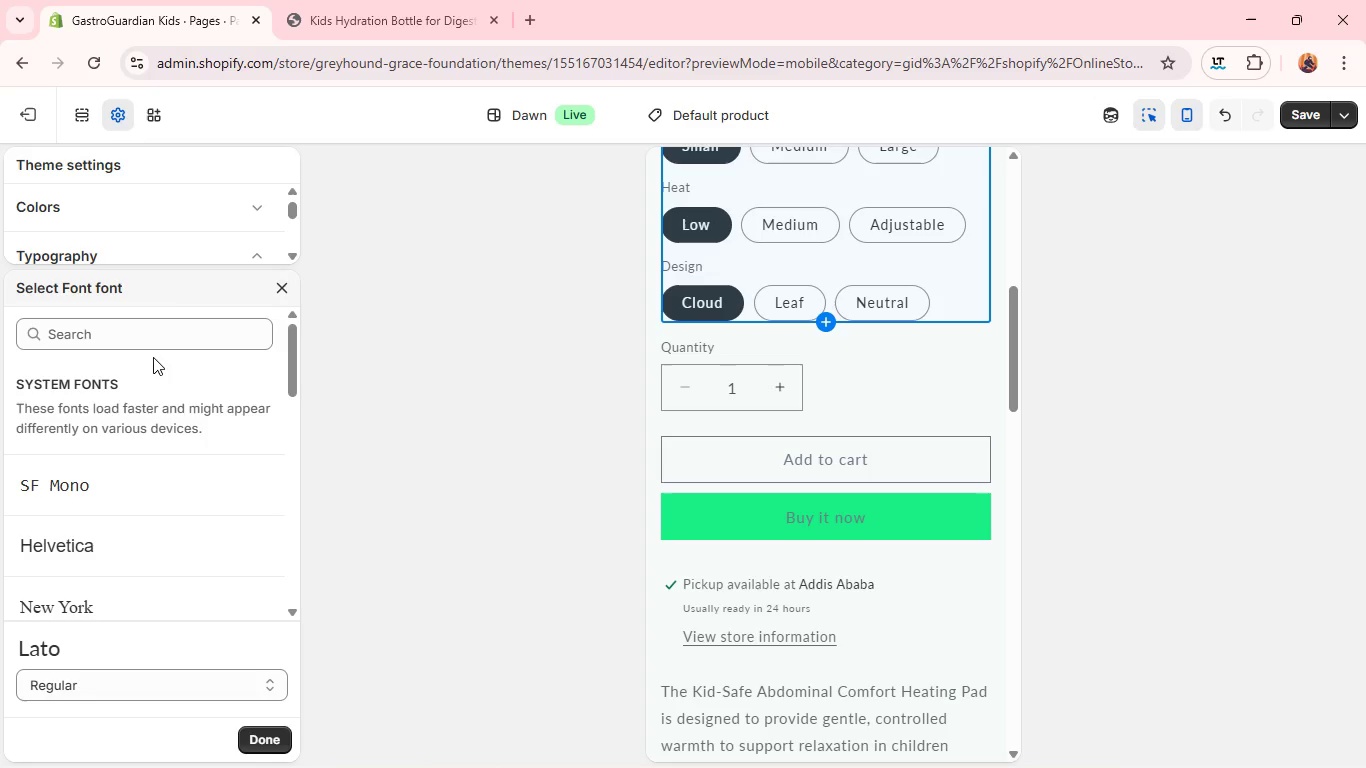 
left_click([151, 349])
 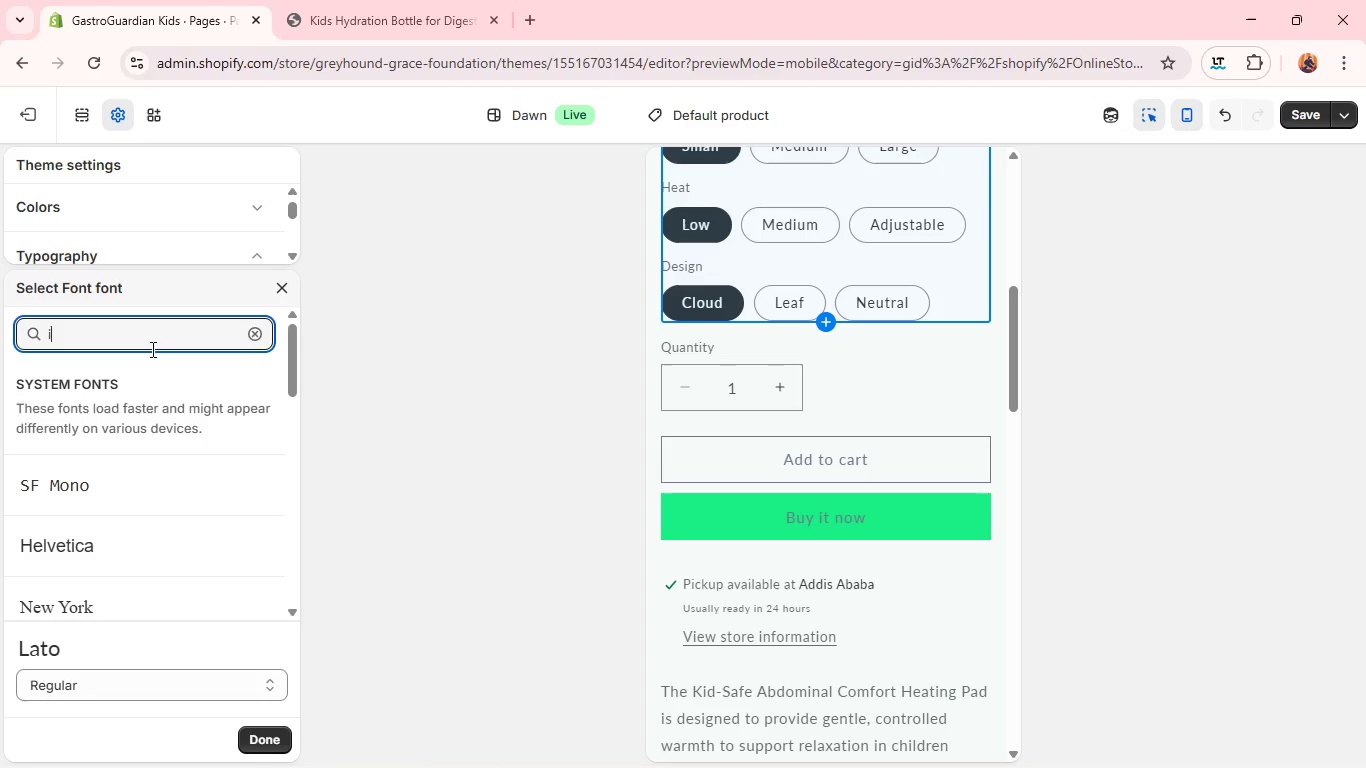 
type(inter)
 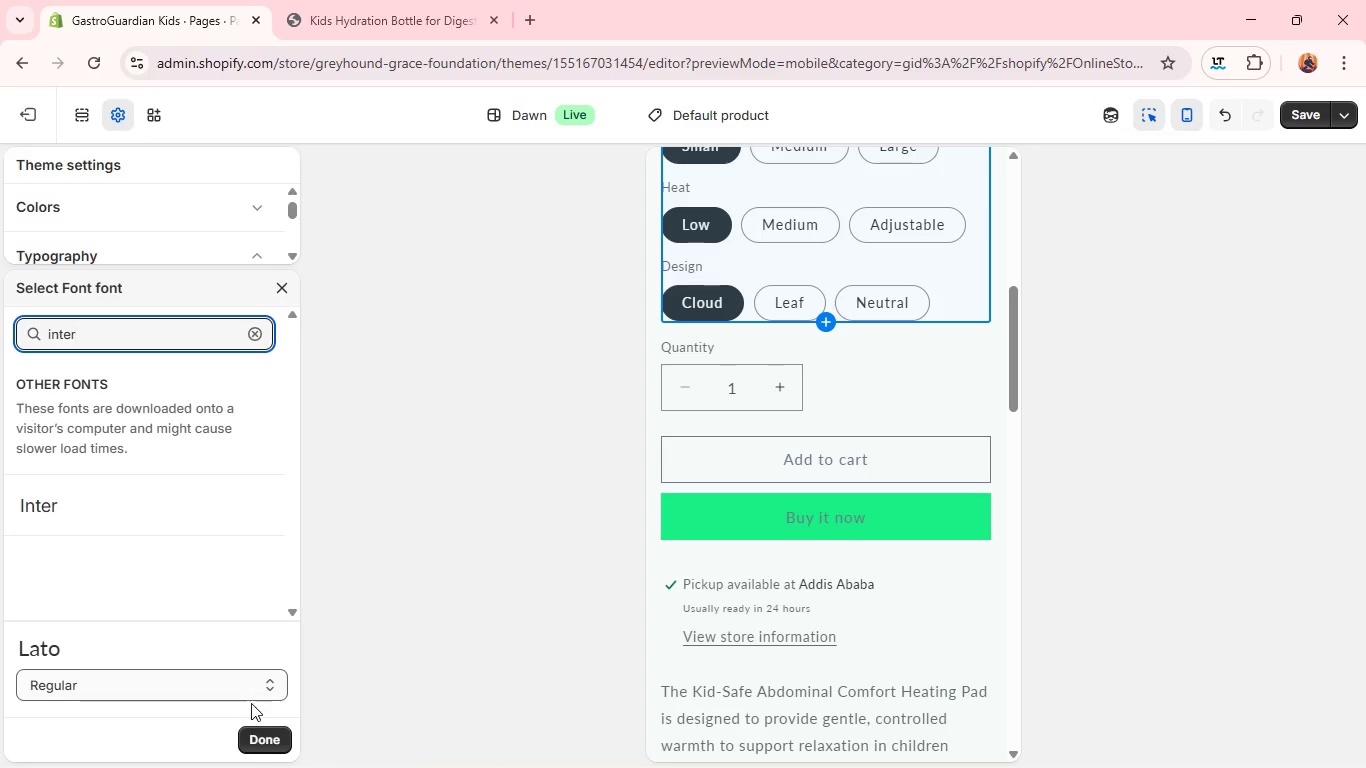 
left_click([259, 729])
 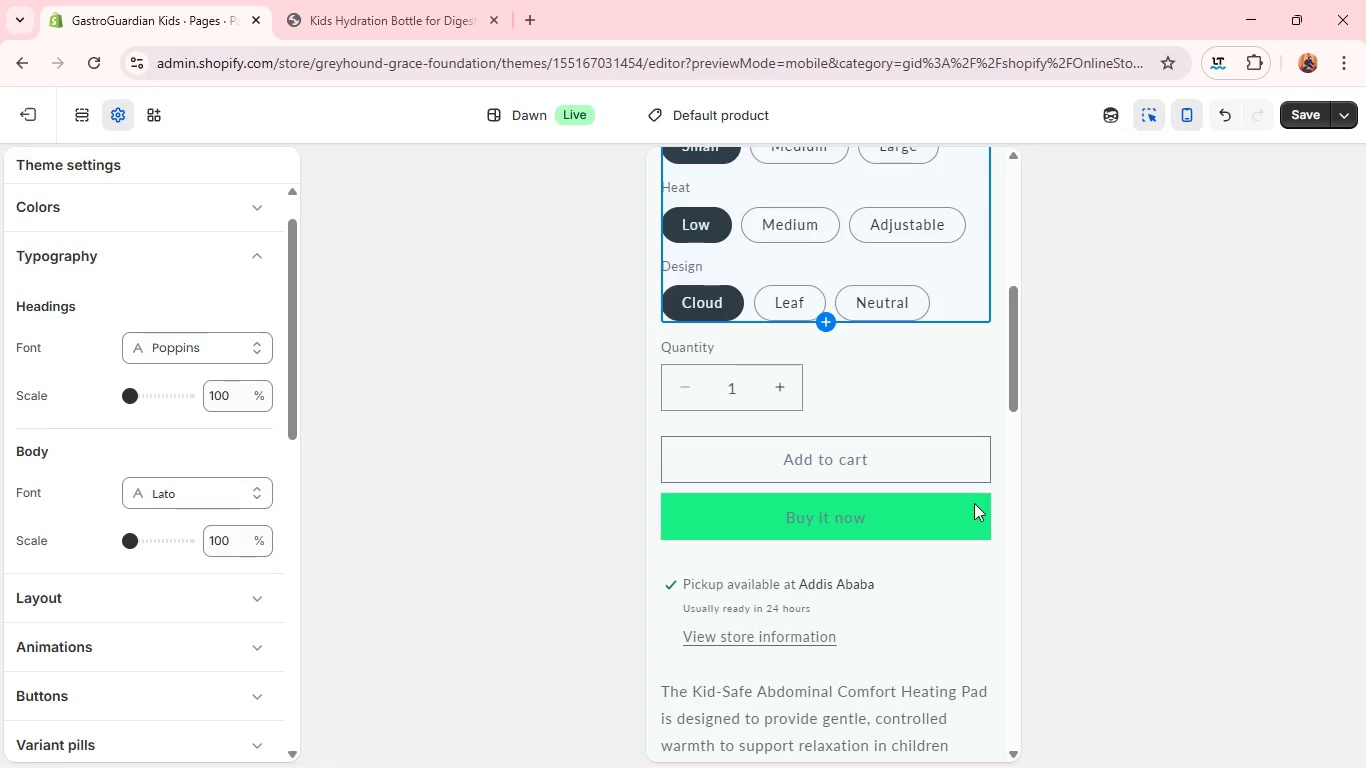 
wait(6.64)
 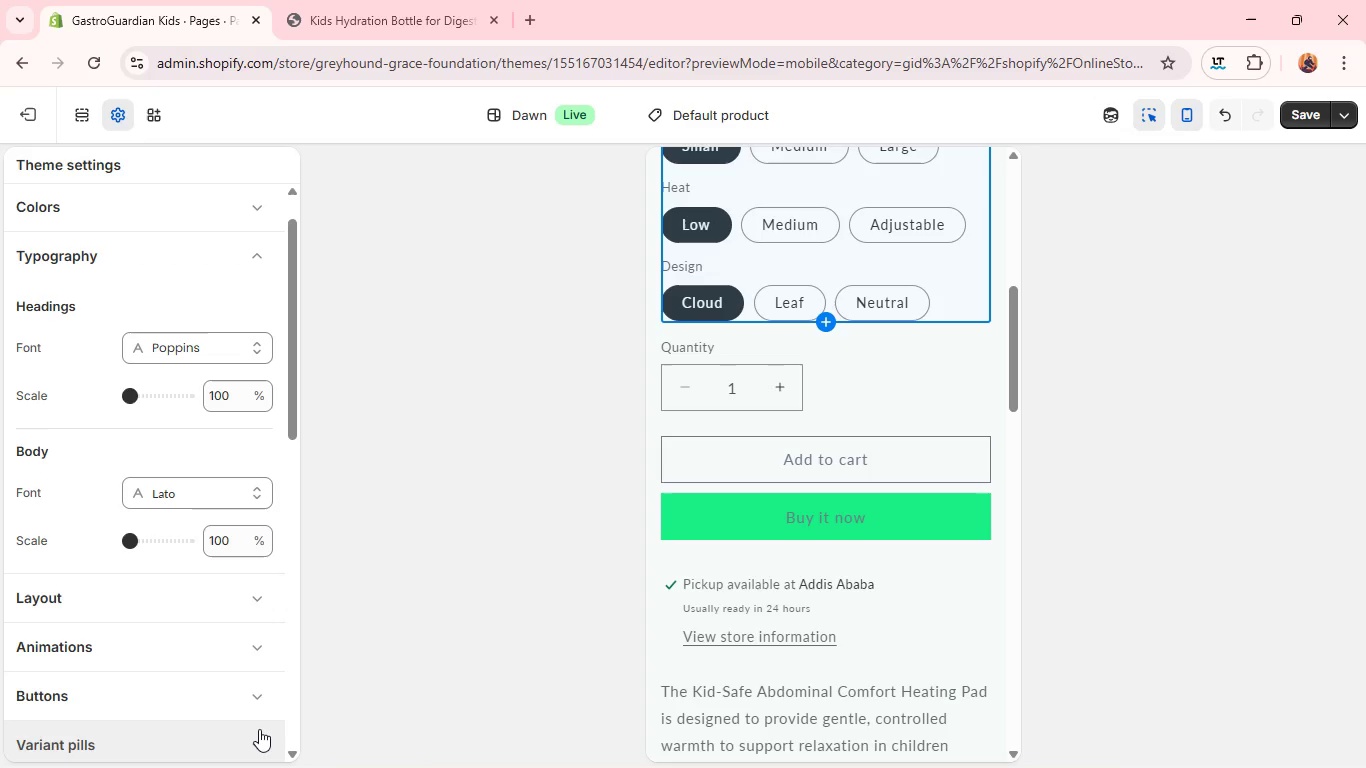 
left_click([1309, 118])
 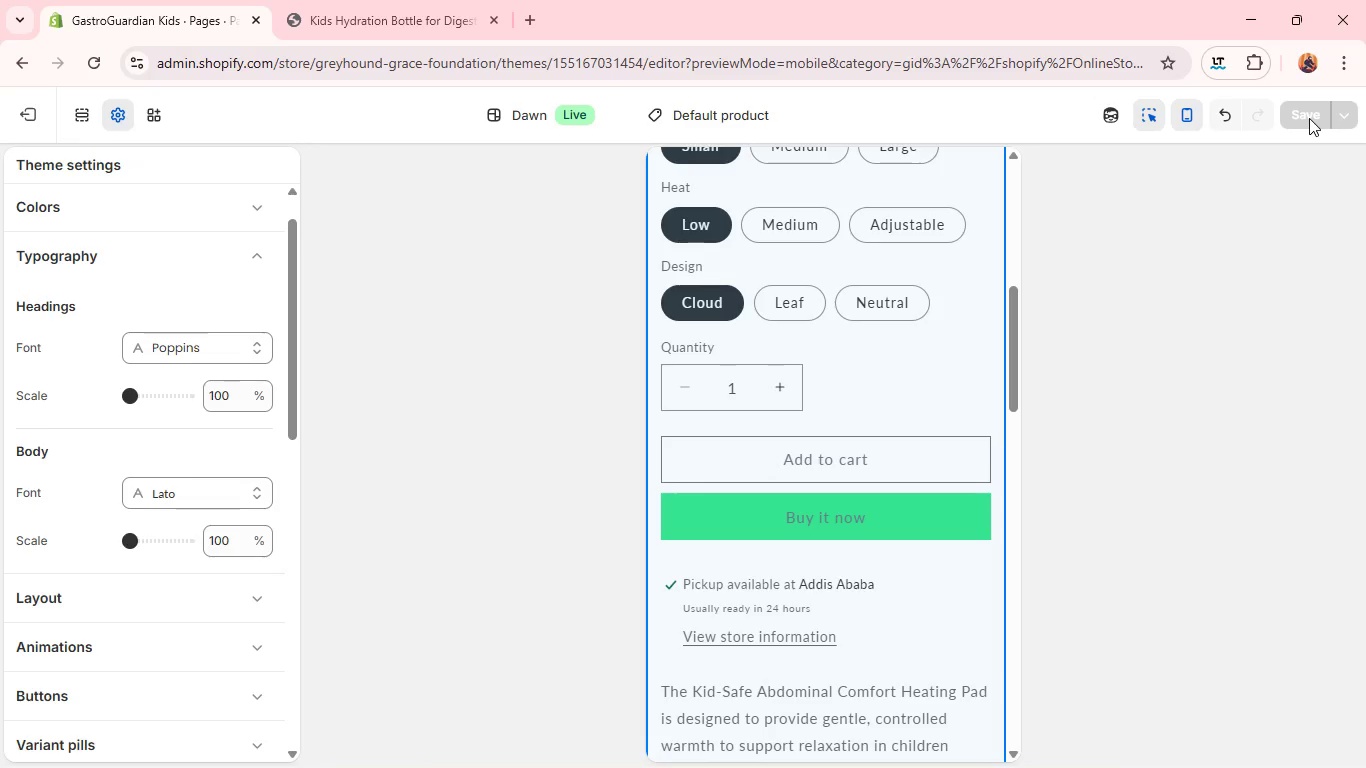 
wait(34.7)
 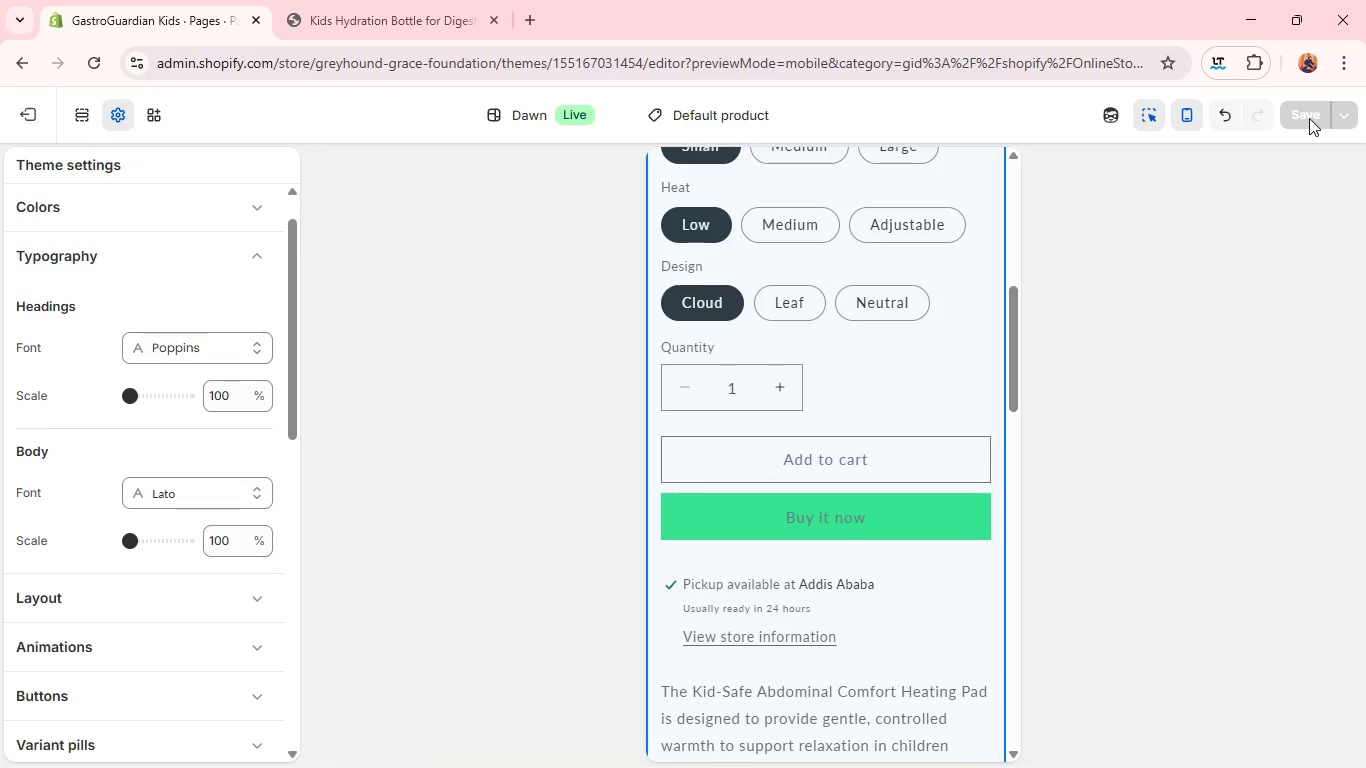 
left_click([89, 115])
 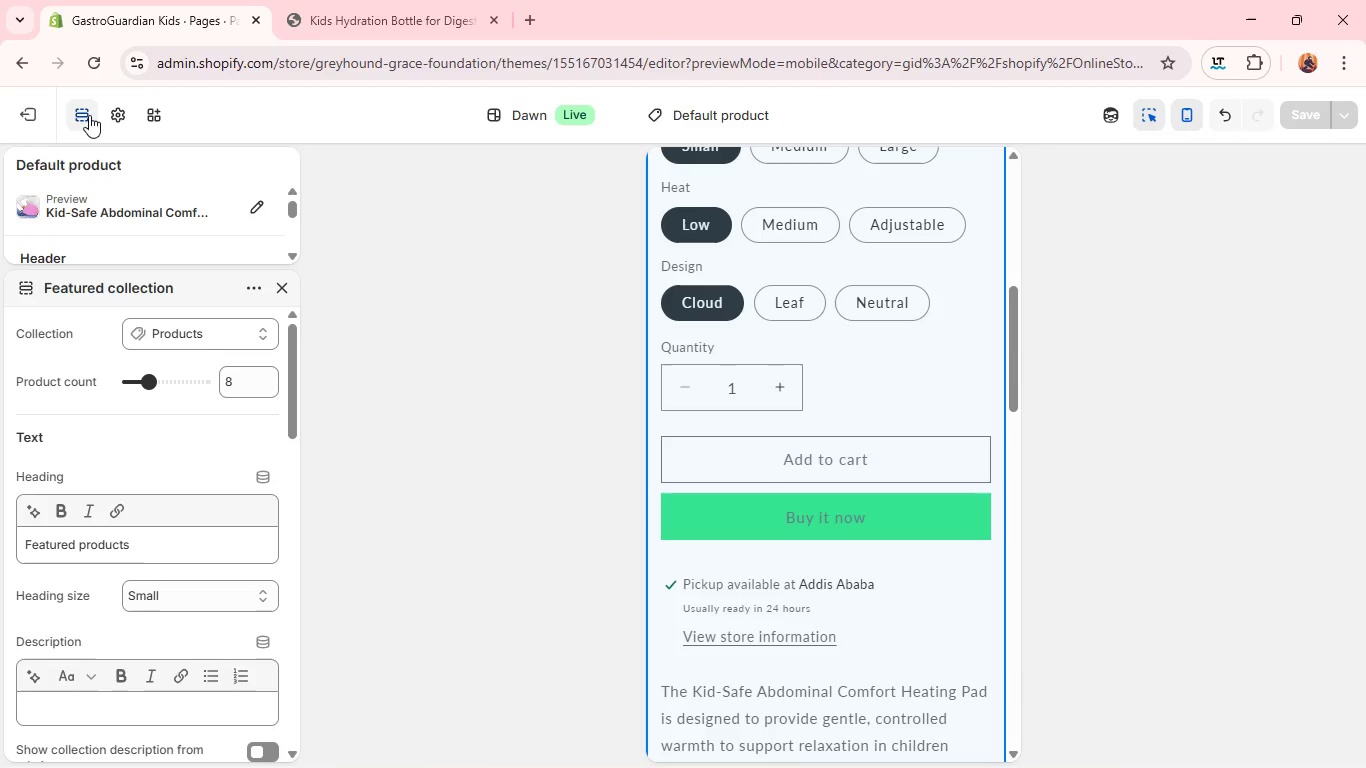 
mouse_move([224, 383])
 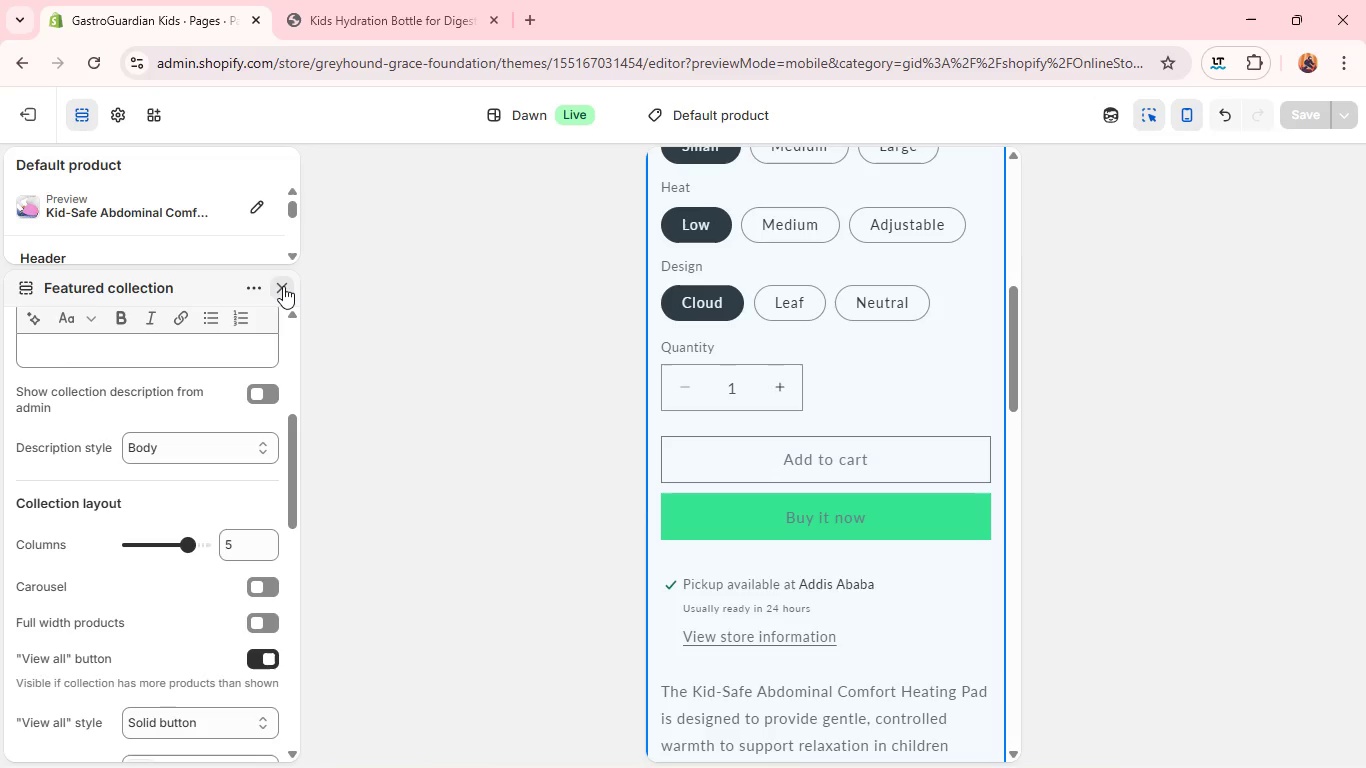 
left_click([283, 286])
 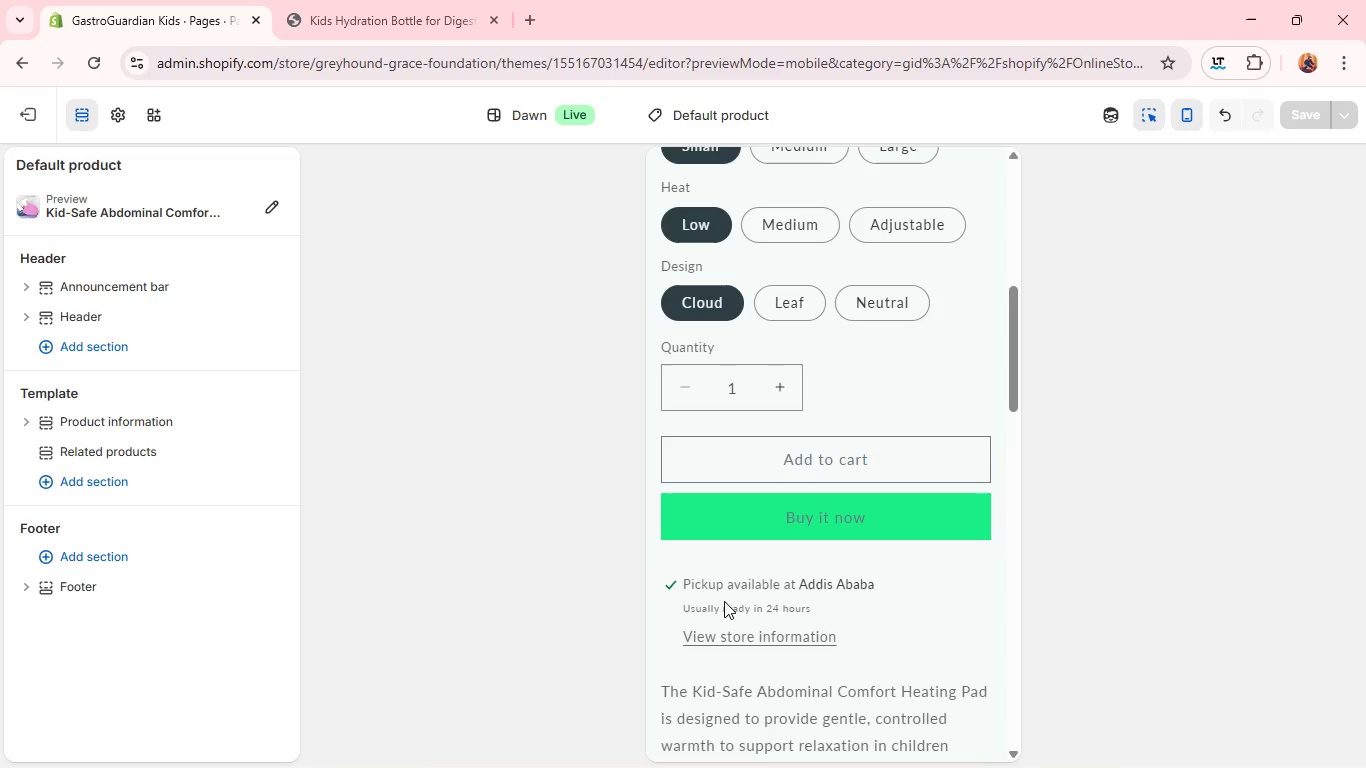 
wait(8.8)
 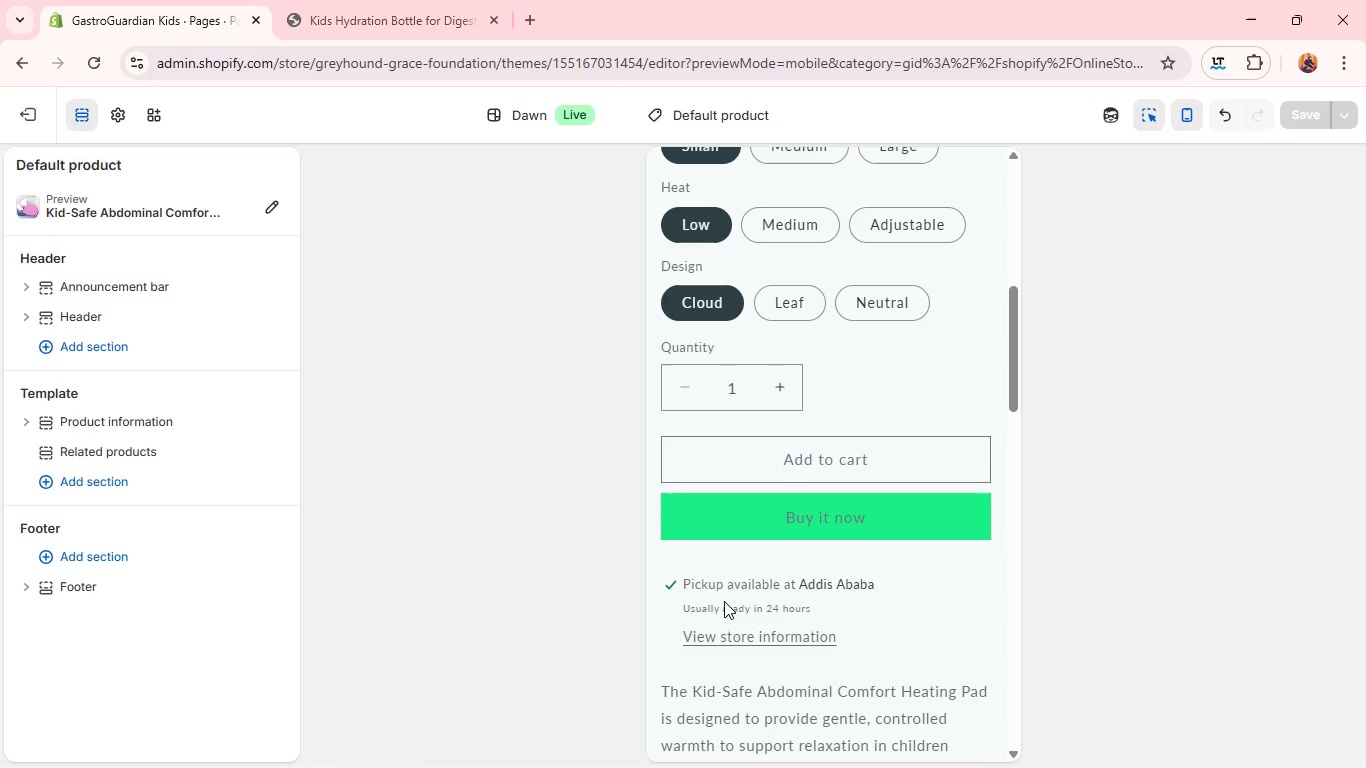 
left_click([738, 114])
 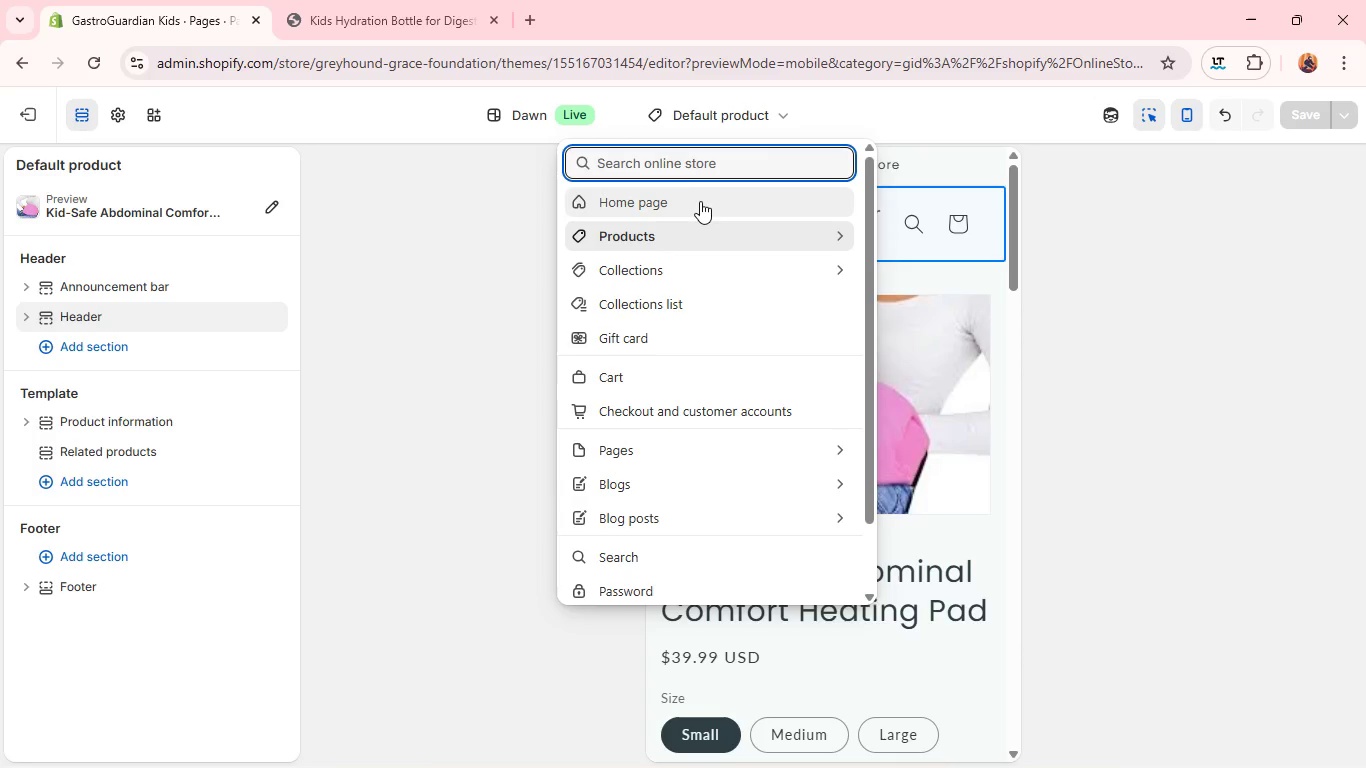 
left_click([699, 204])
 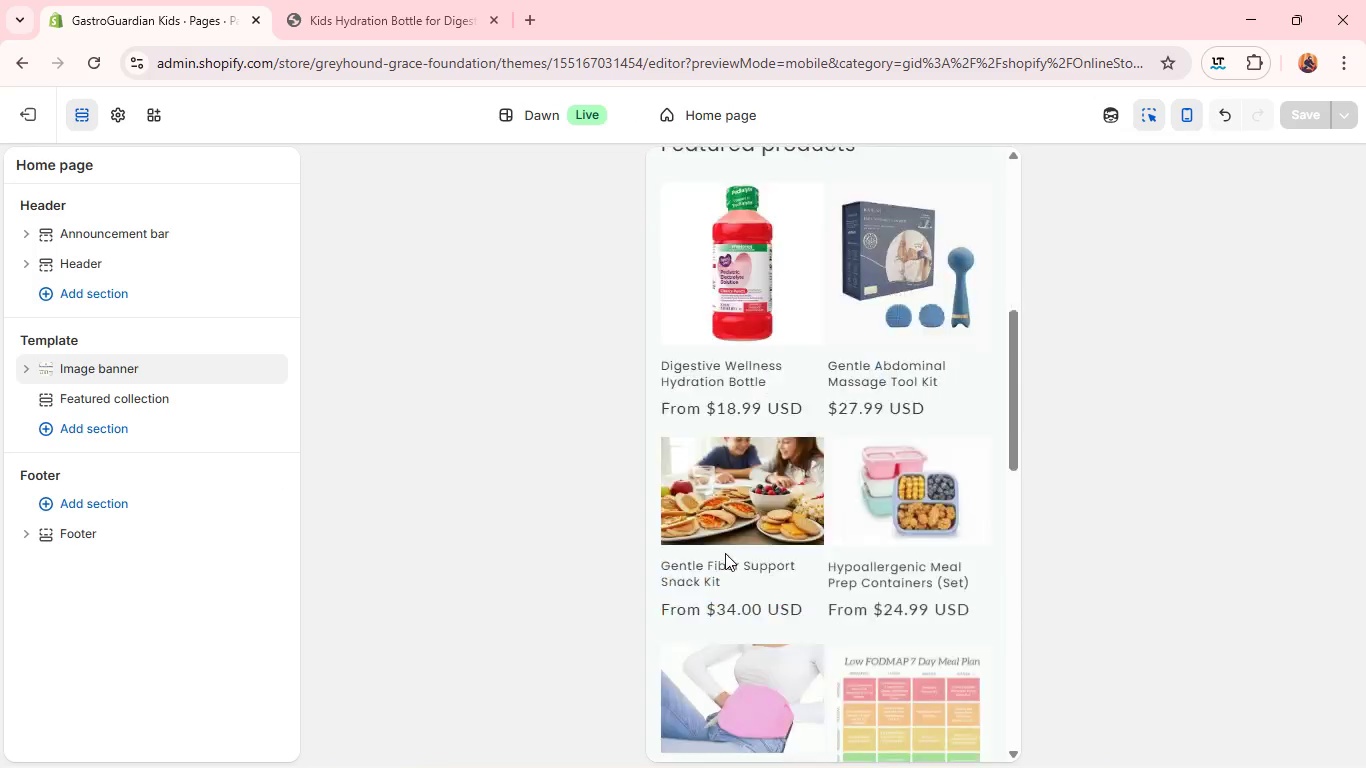 
wait(9.08)
 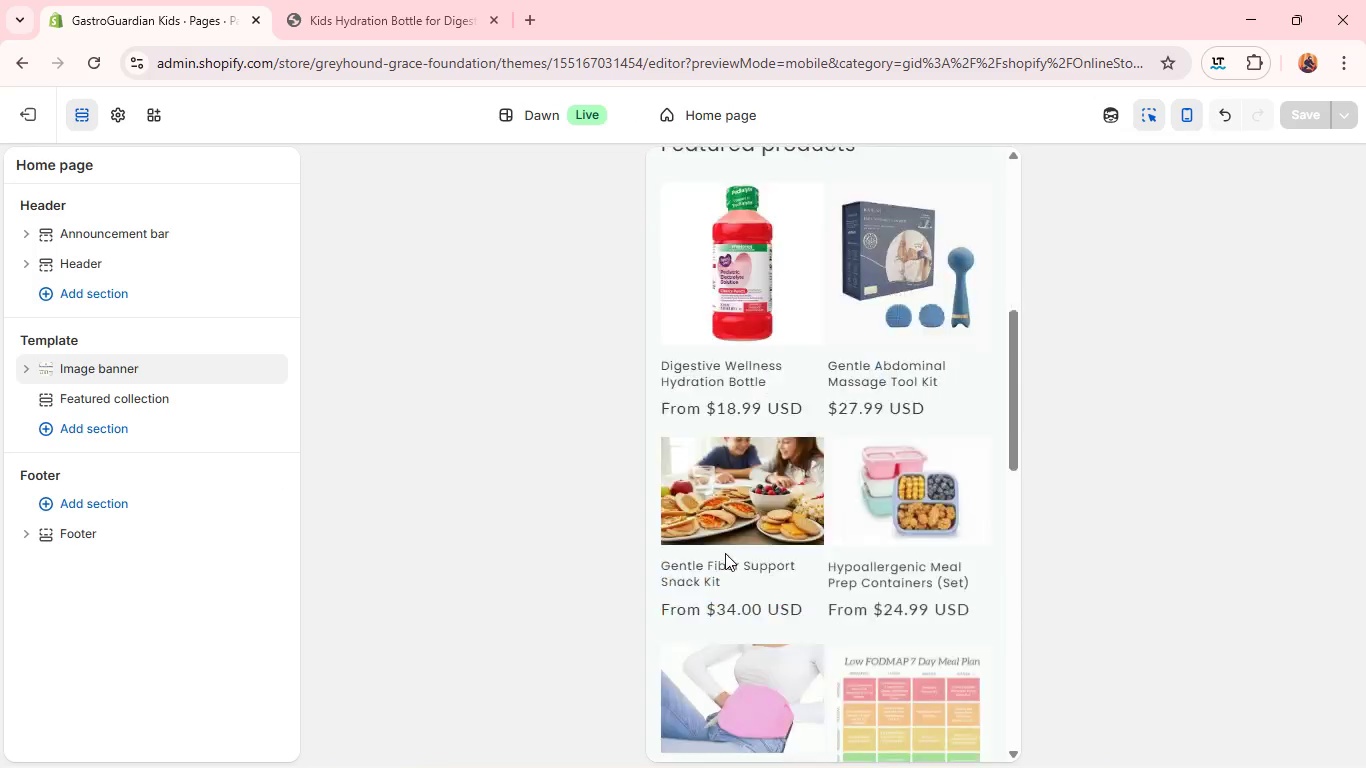 
left_click([88, 503])
 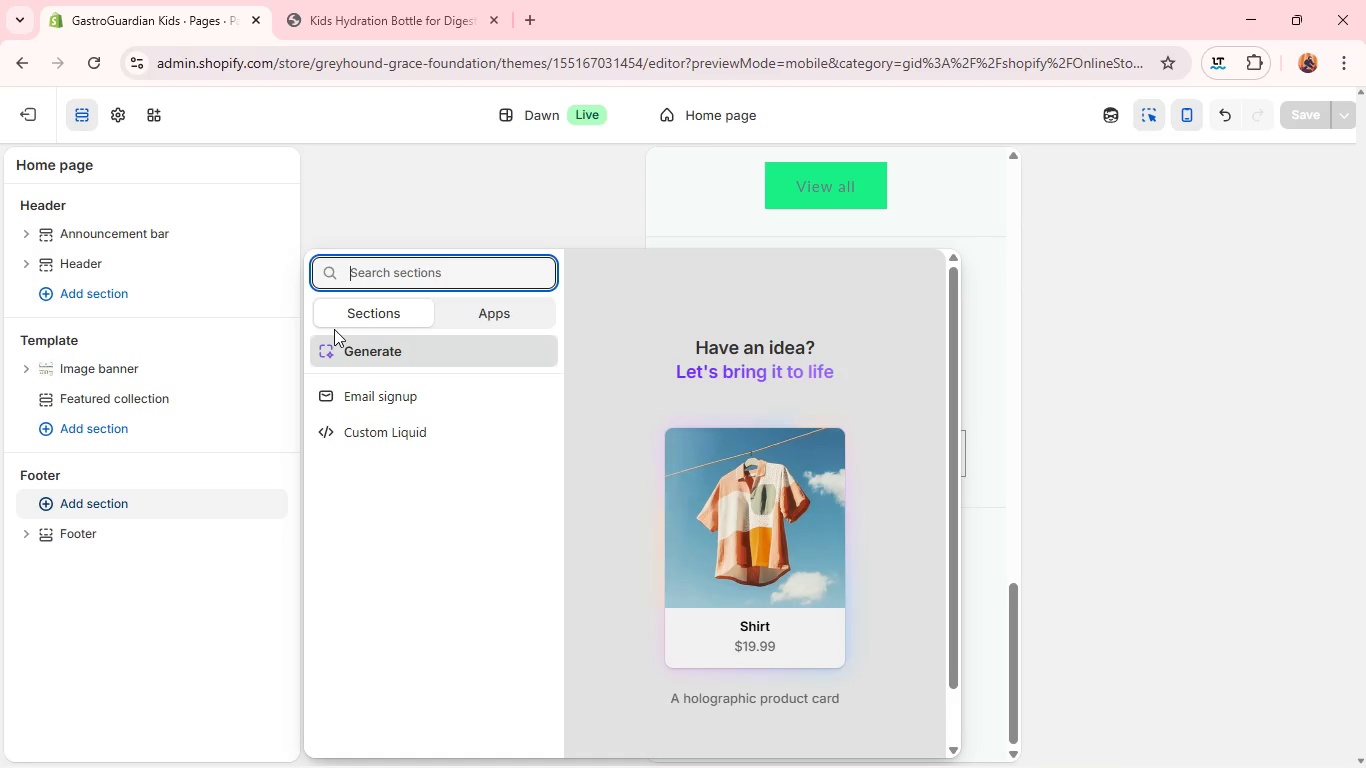 
type(co)
key(Backspace)
key(Backspace)
 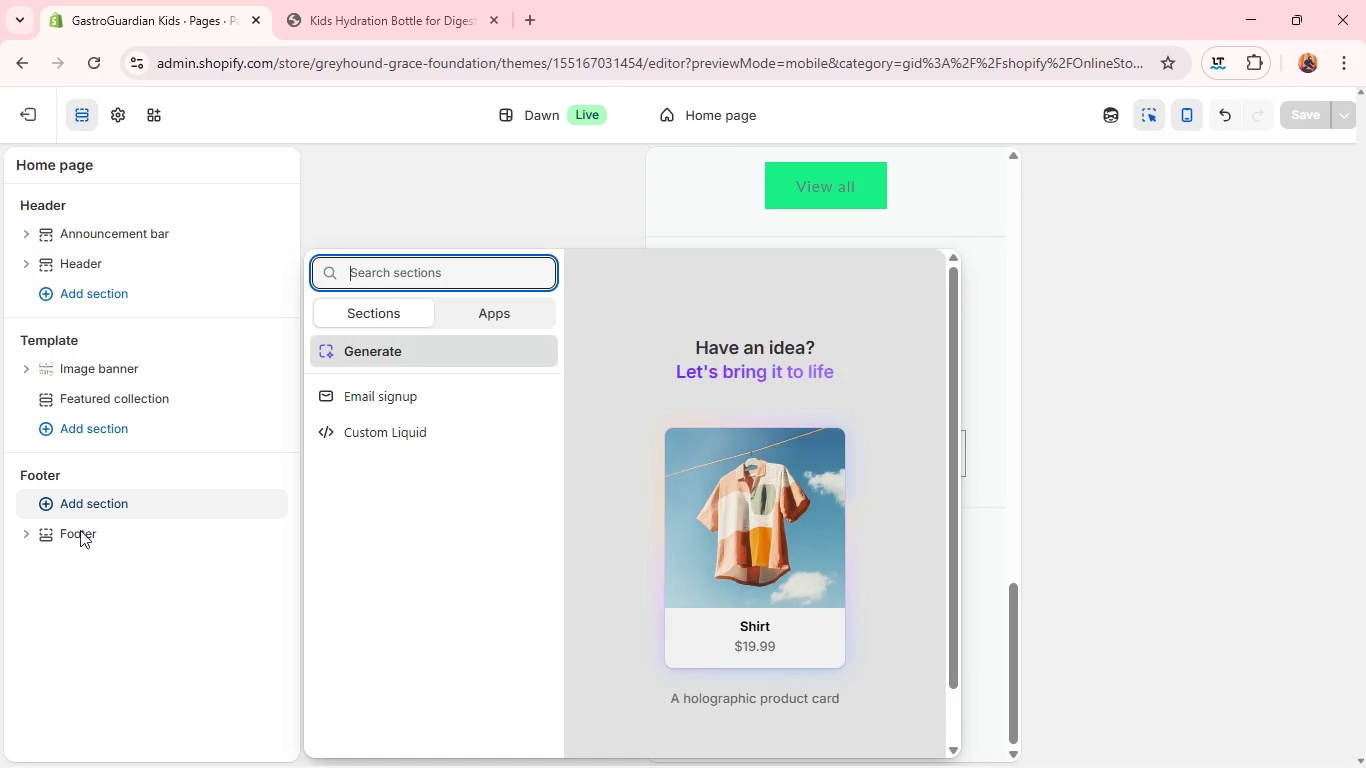 
left_click([80, 535])
 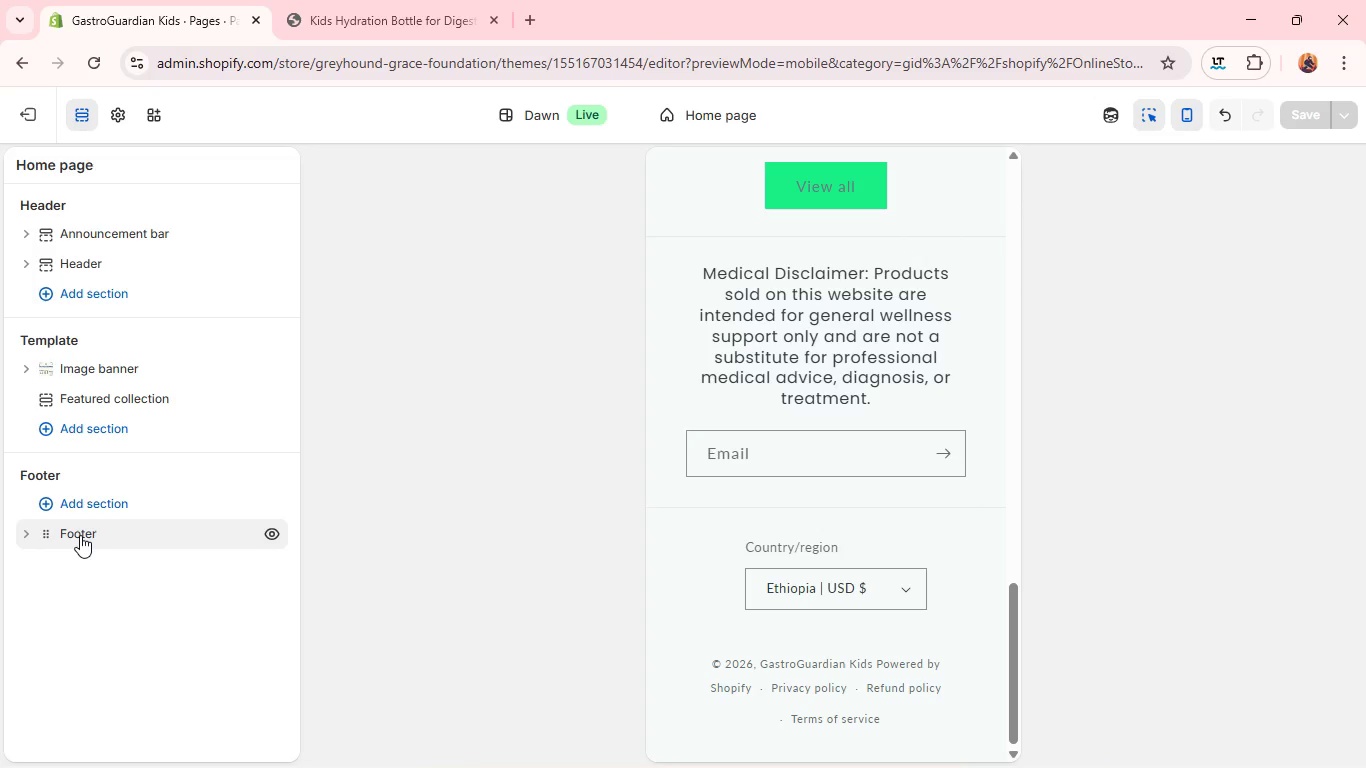 
left_click([80, 535])
 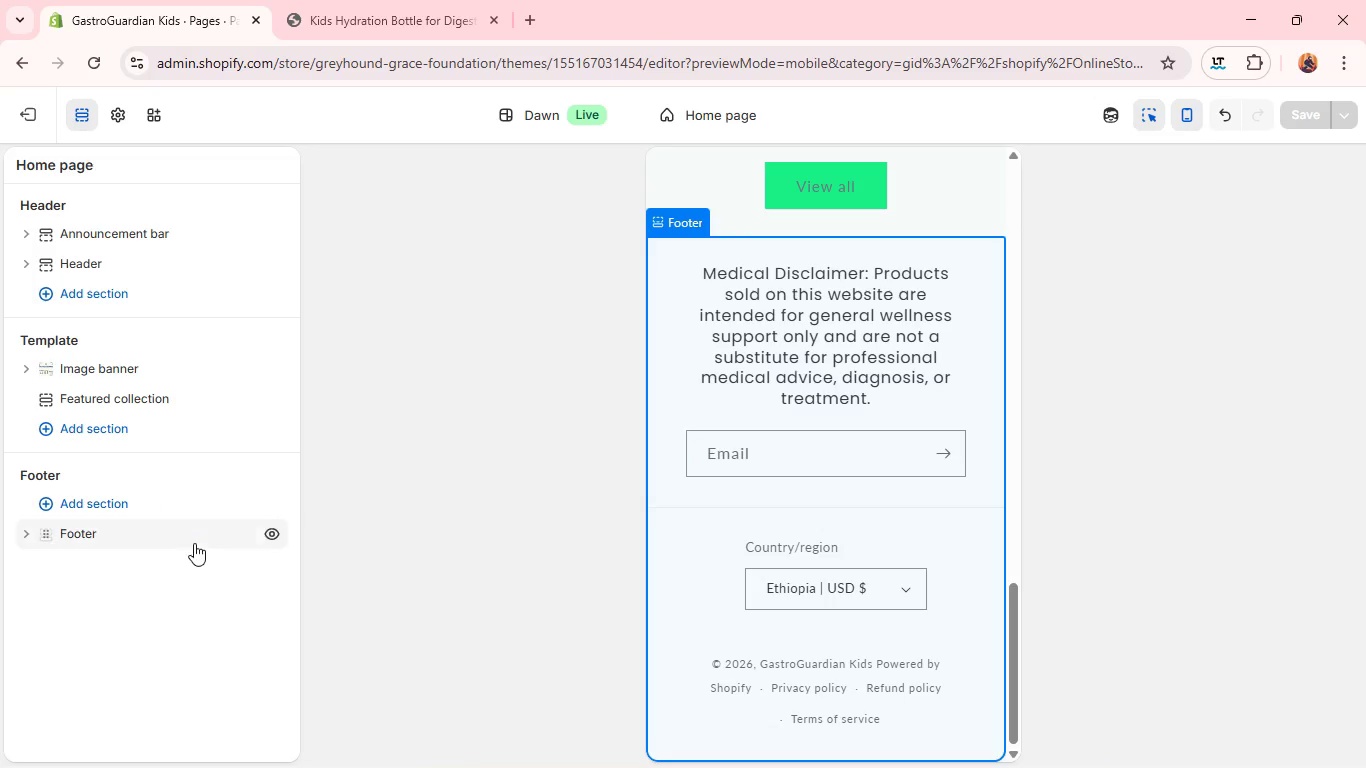 
left_click([194, 543])
 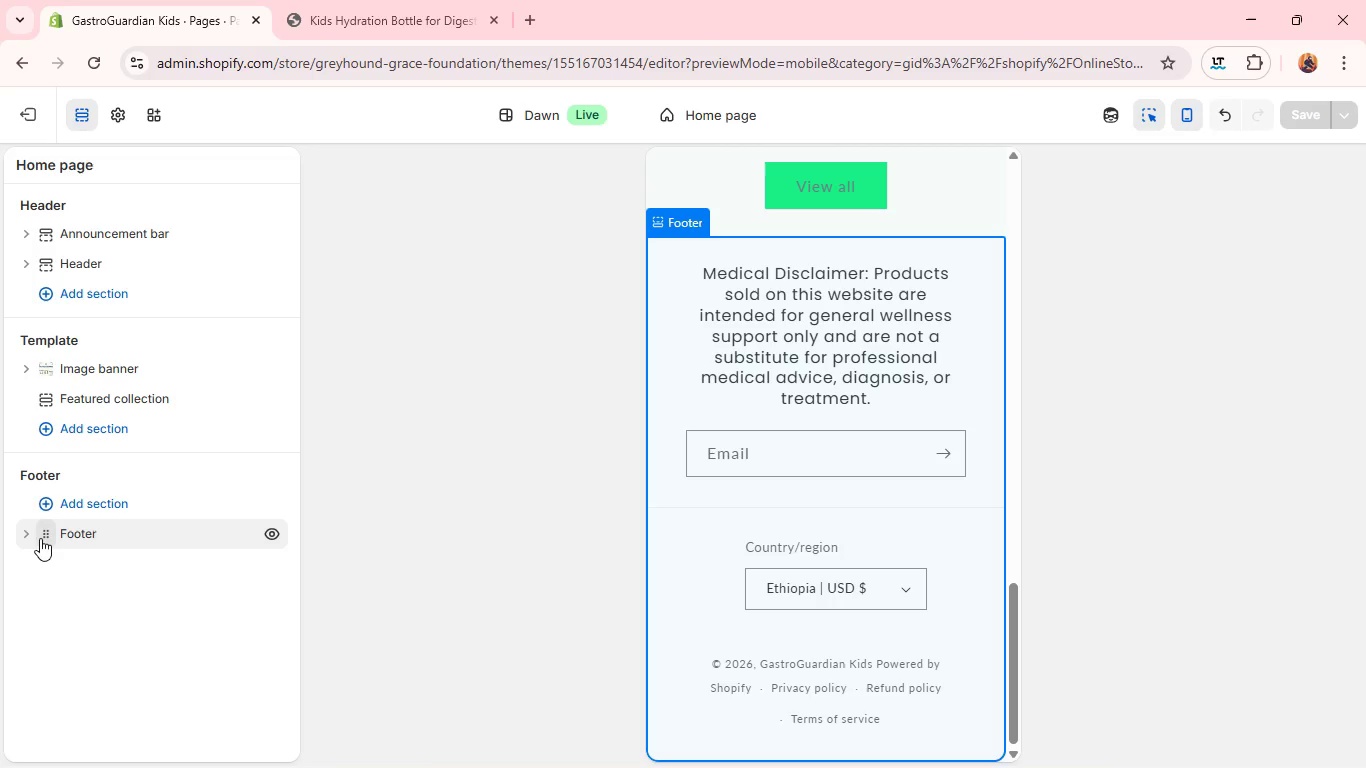 
left_click([42, 538])
 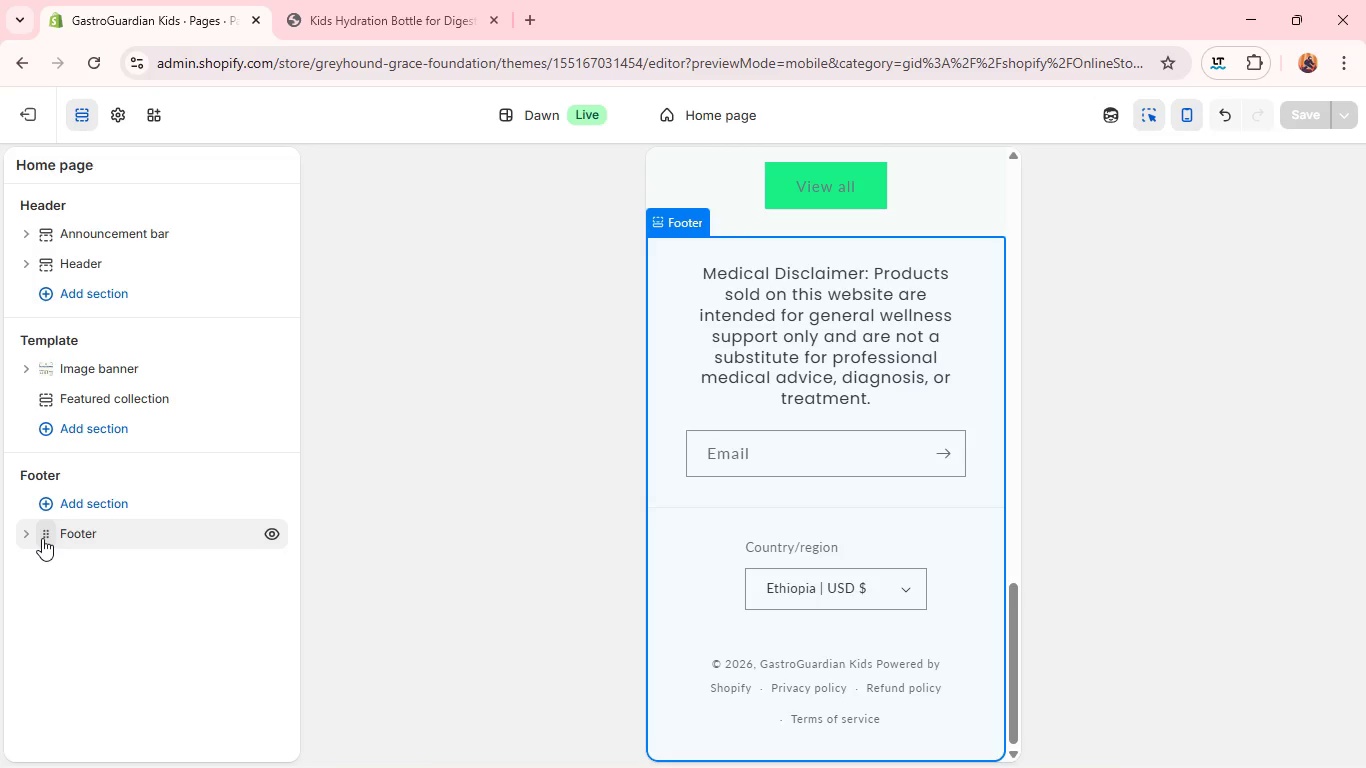 
left_click([42, 538])
 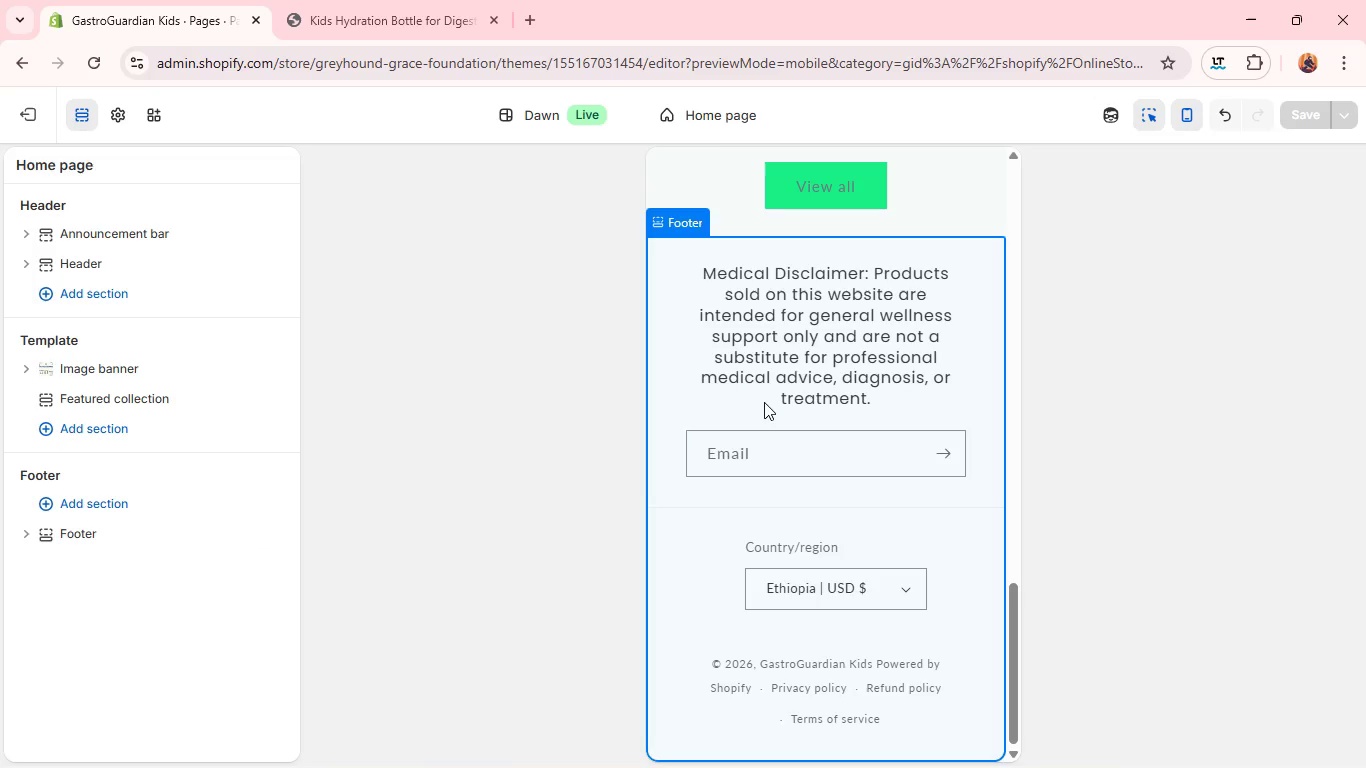 
left_click([764, 402])
 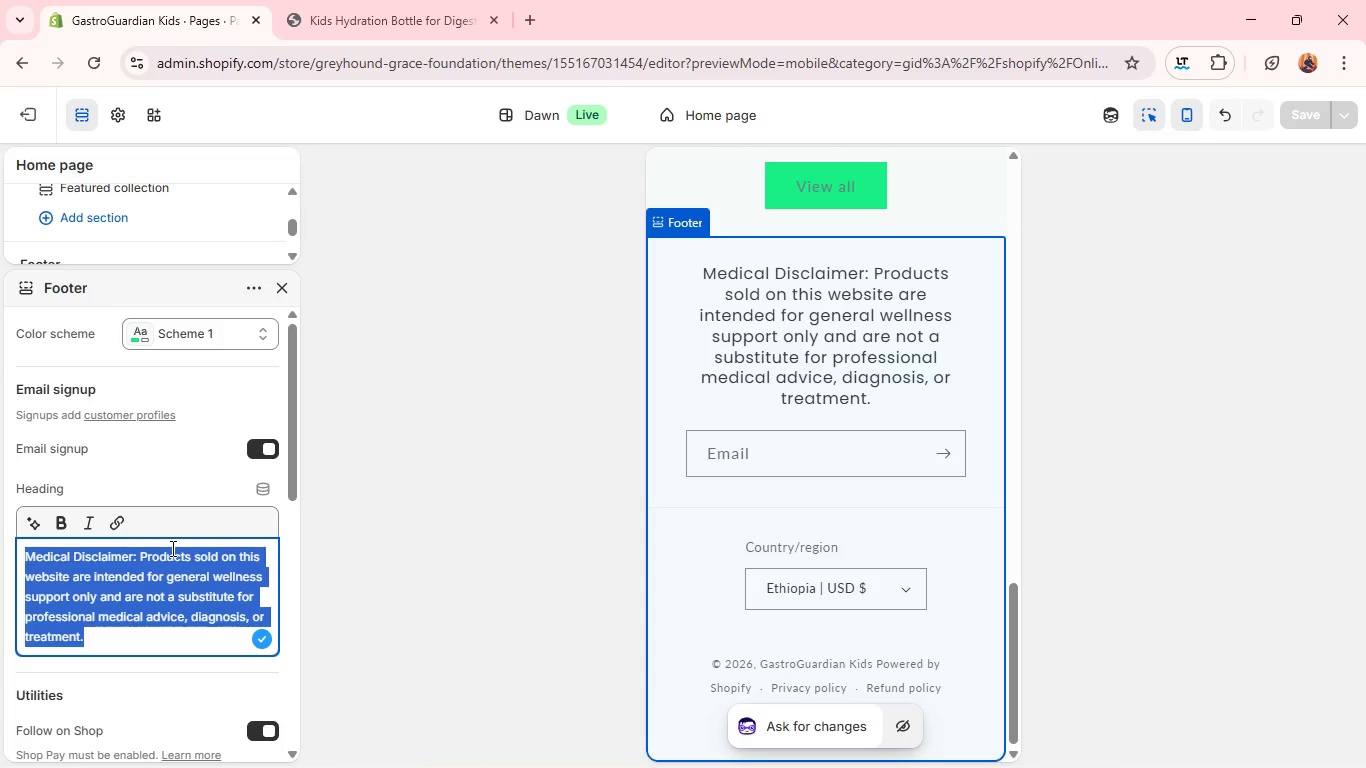 
wait(44.99)
 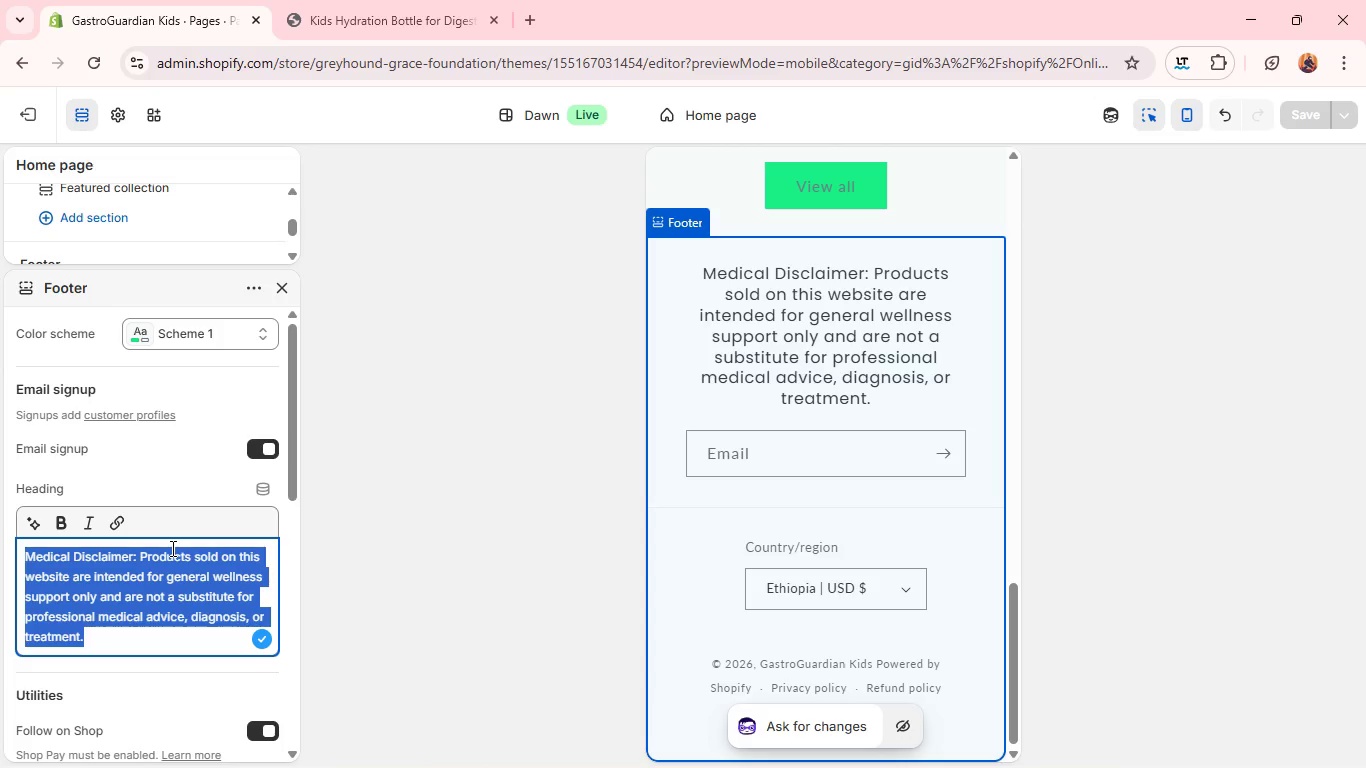 
left_click([248, 285])
 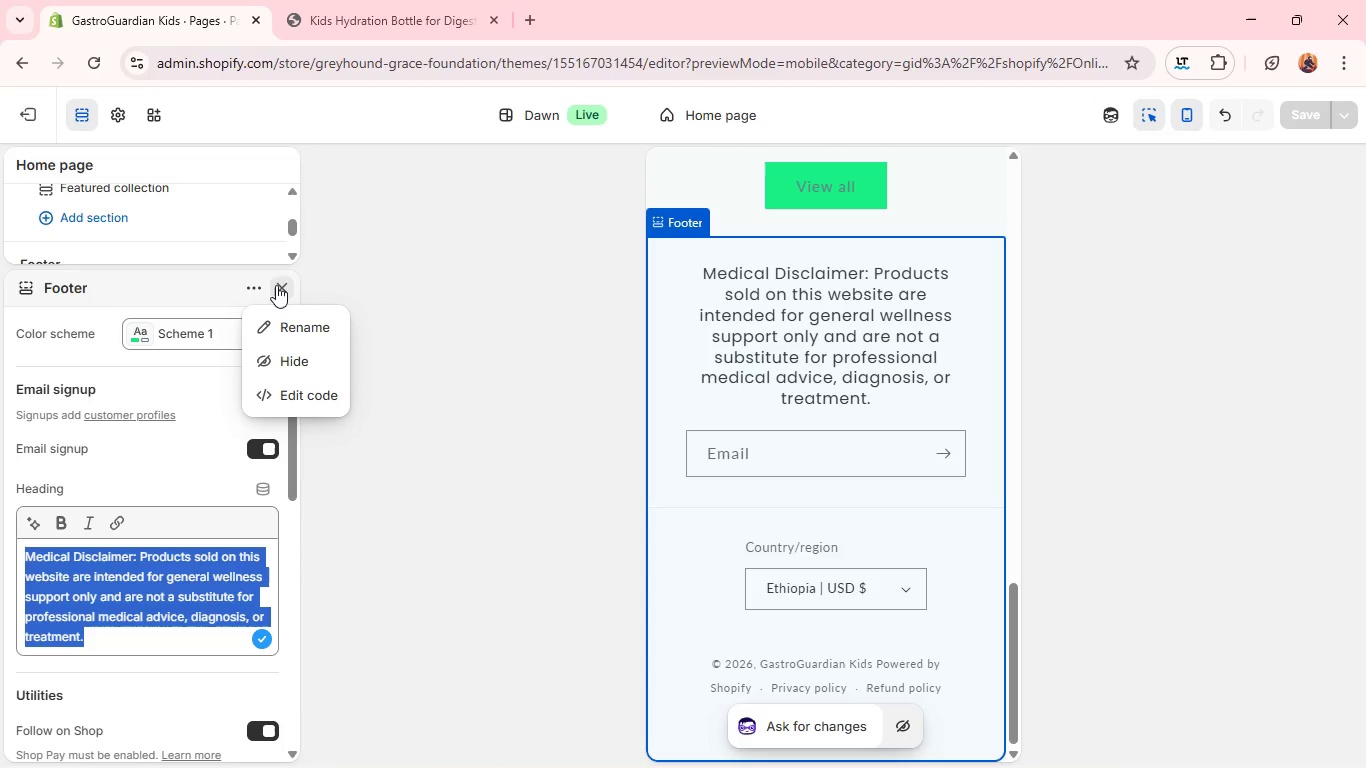 
left_click([280, 285])
 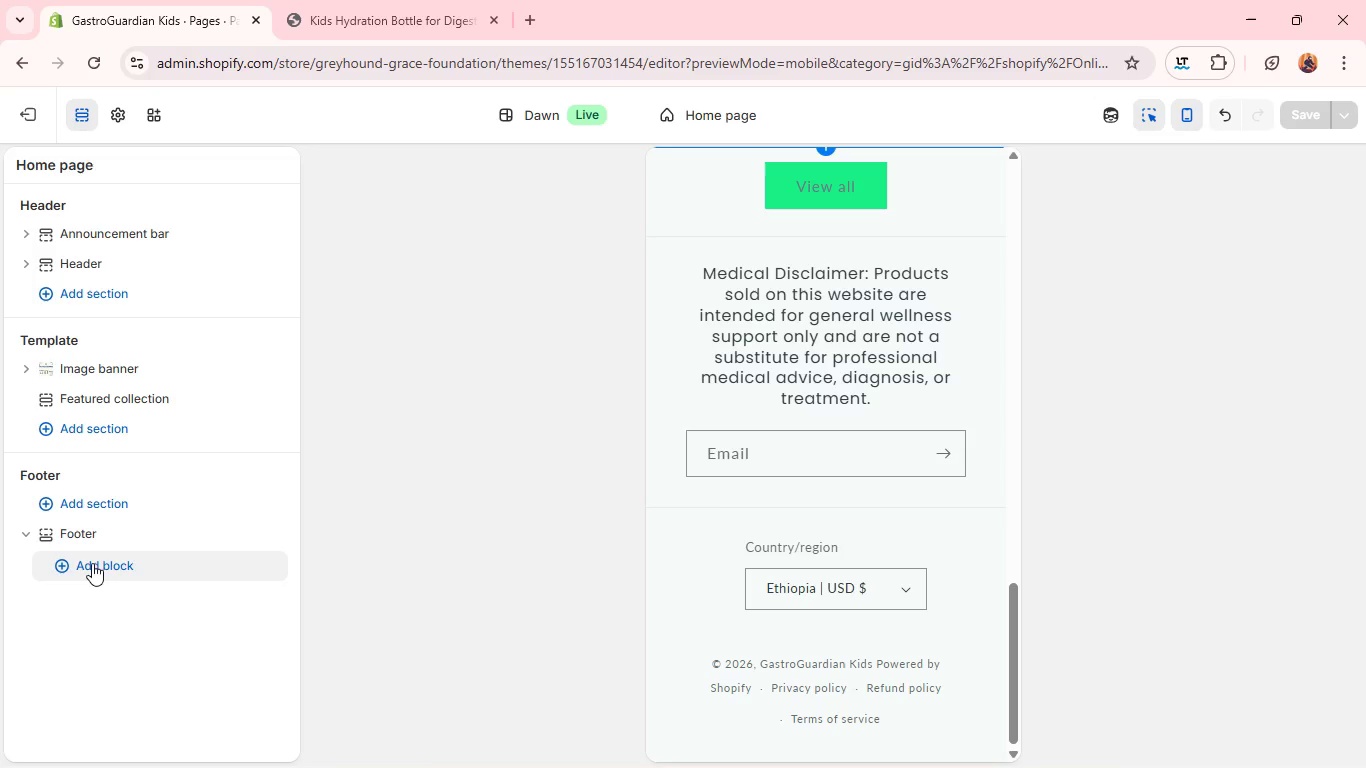 
left_click([92, 563])
 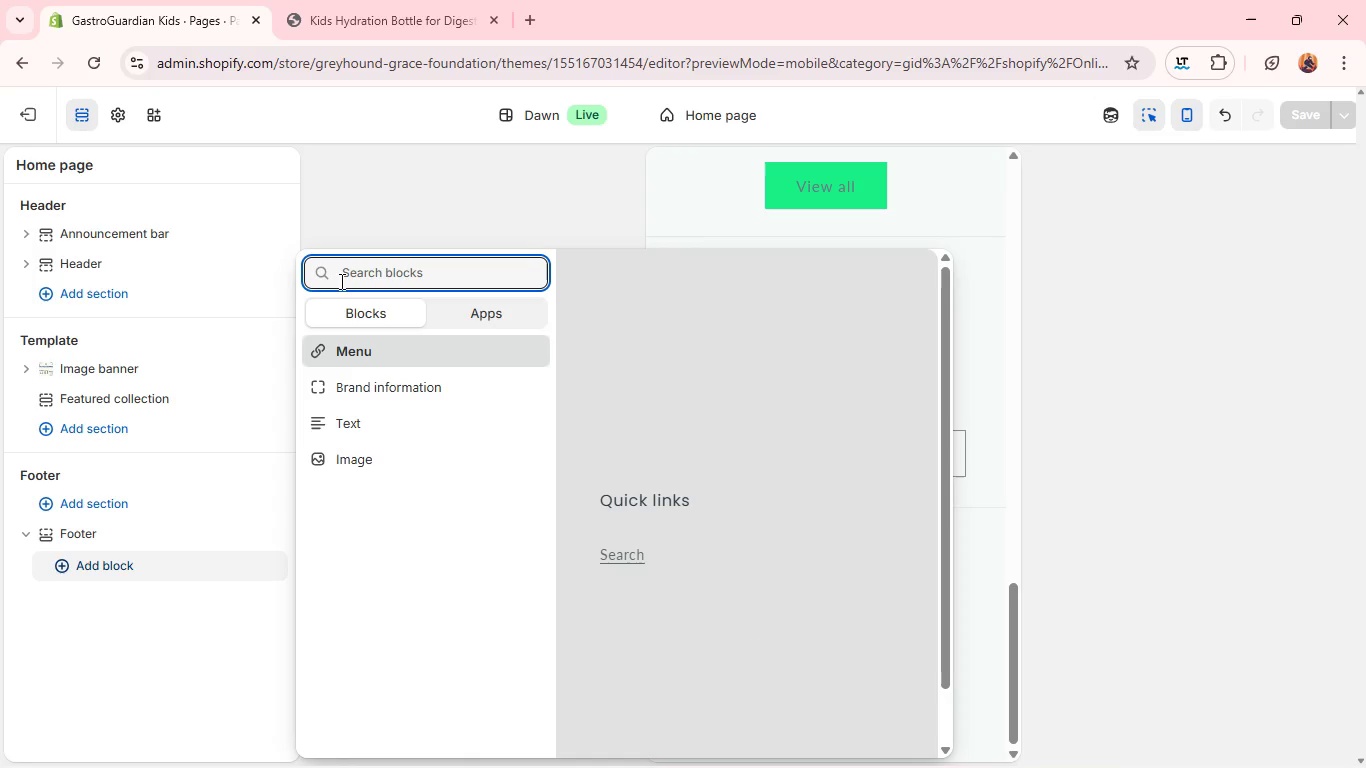 
type(con)
 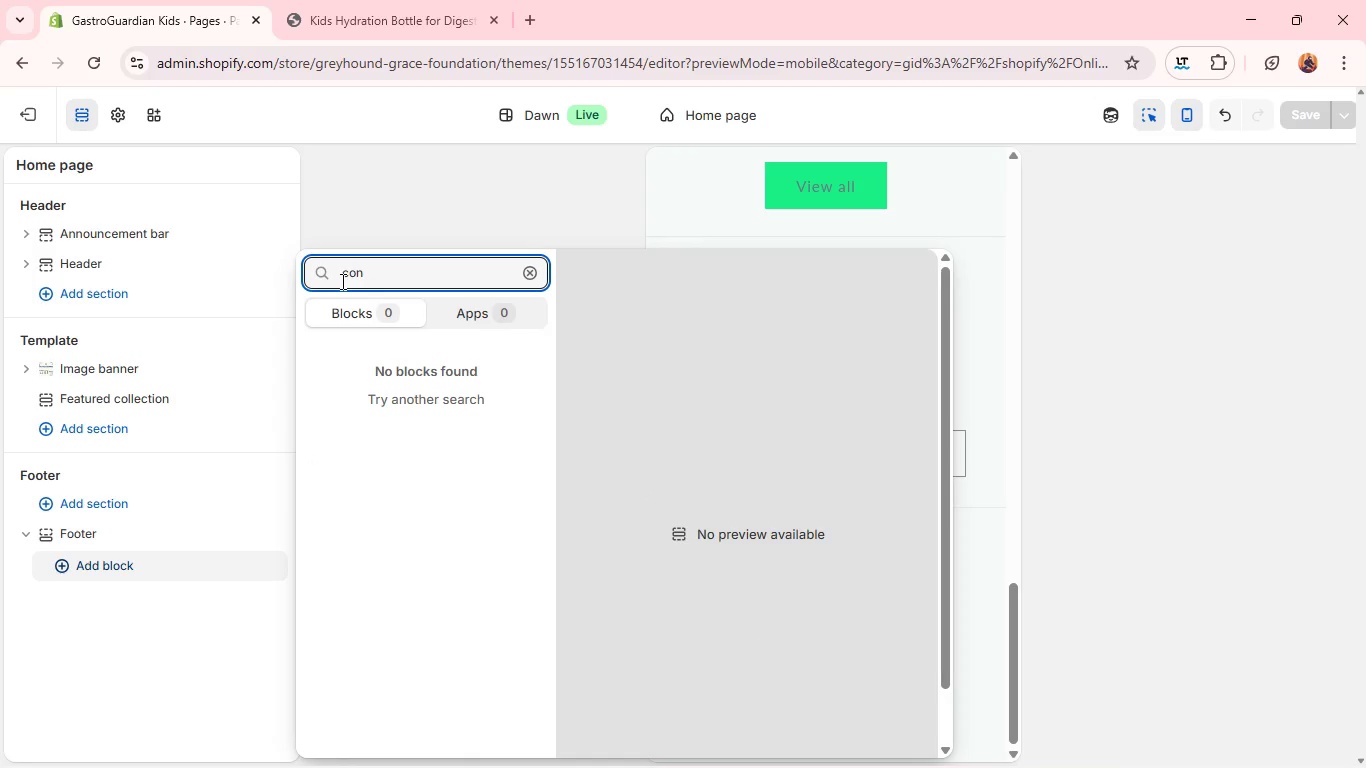 
hold_key(key=Backspace, duration=0.84)
 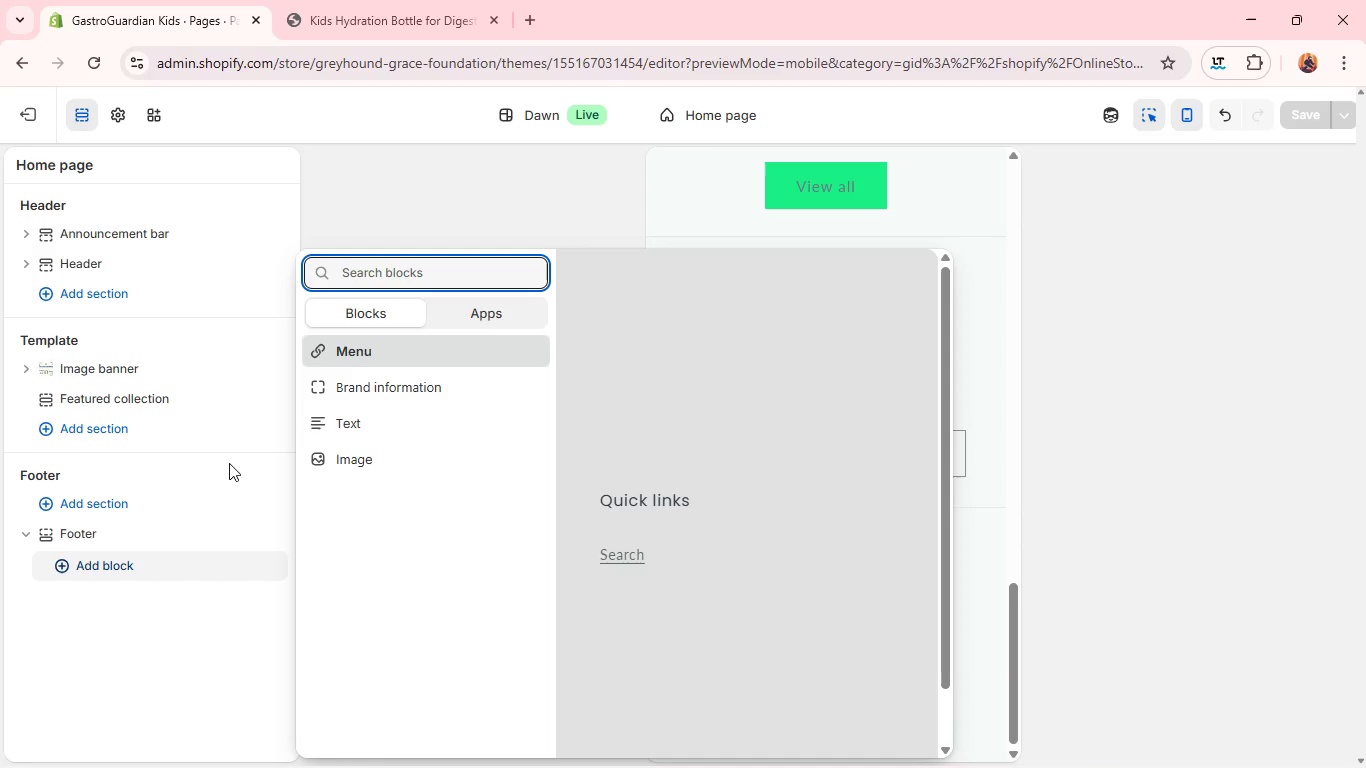 
wait(56.53)
 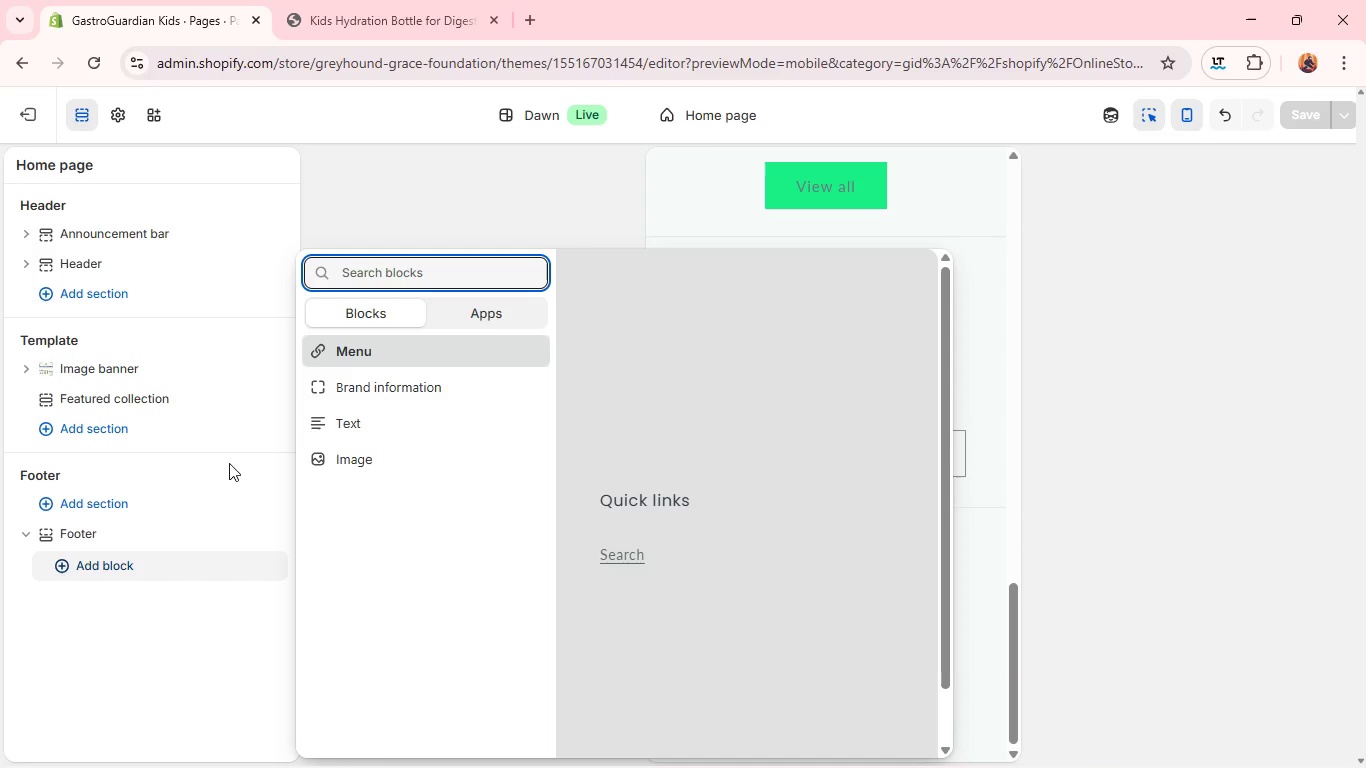 
left_click([333, 421])
 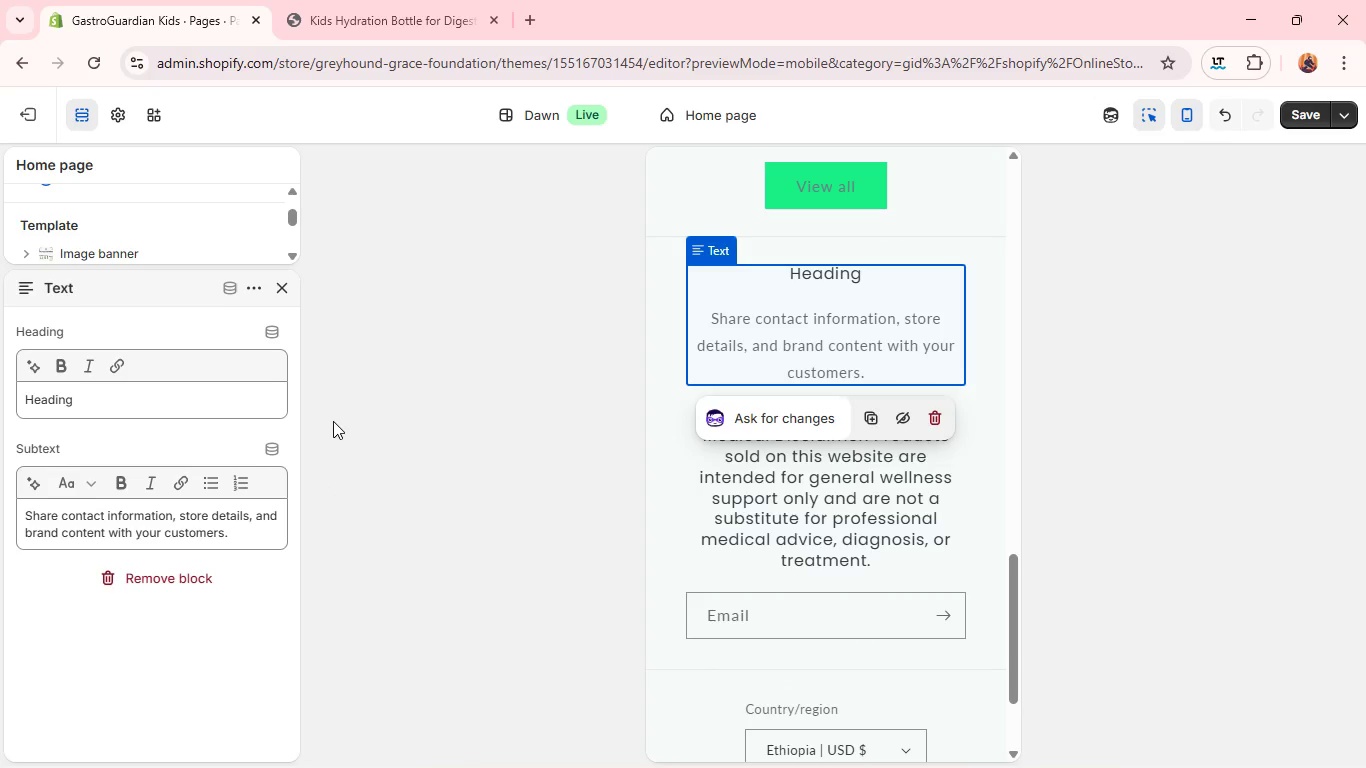 
wait(9.88)
 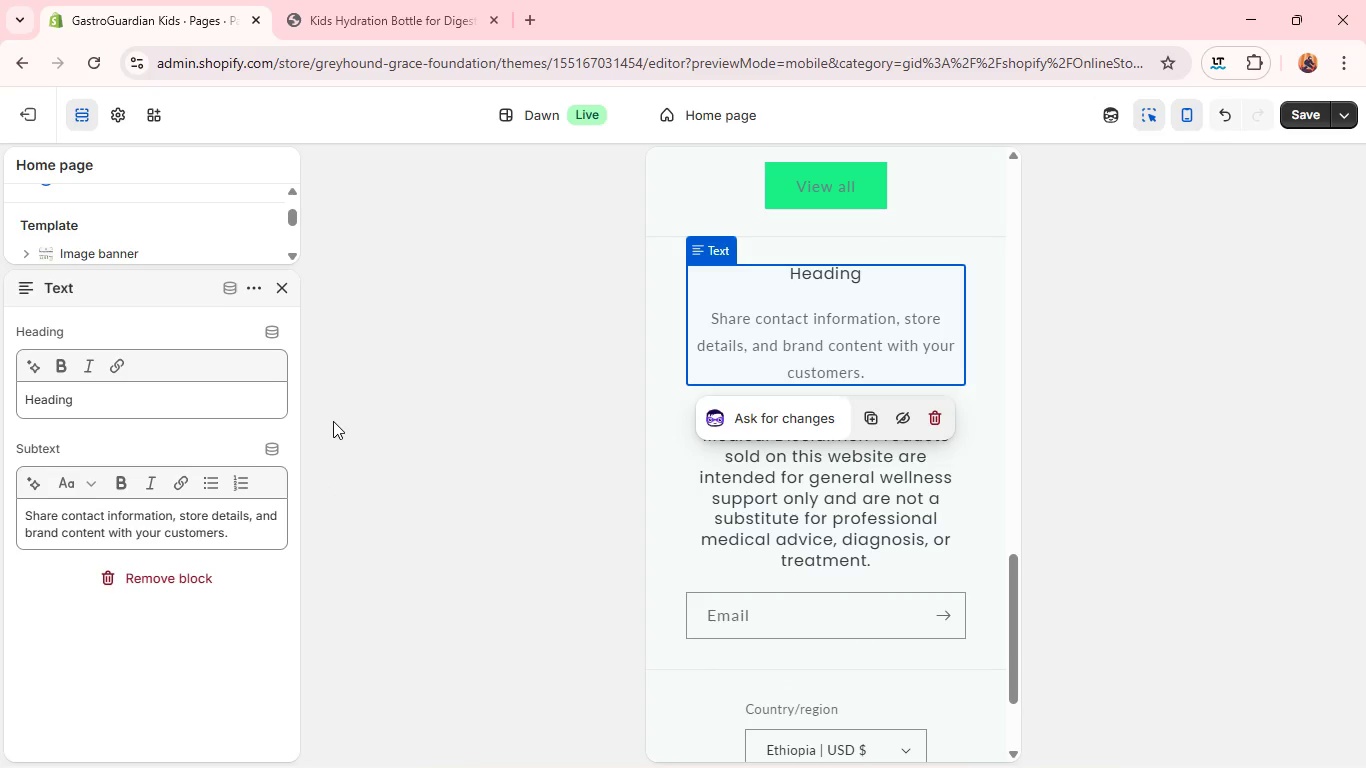 
left_click([787, 495])
 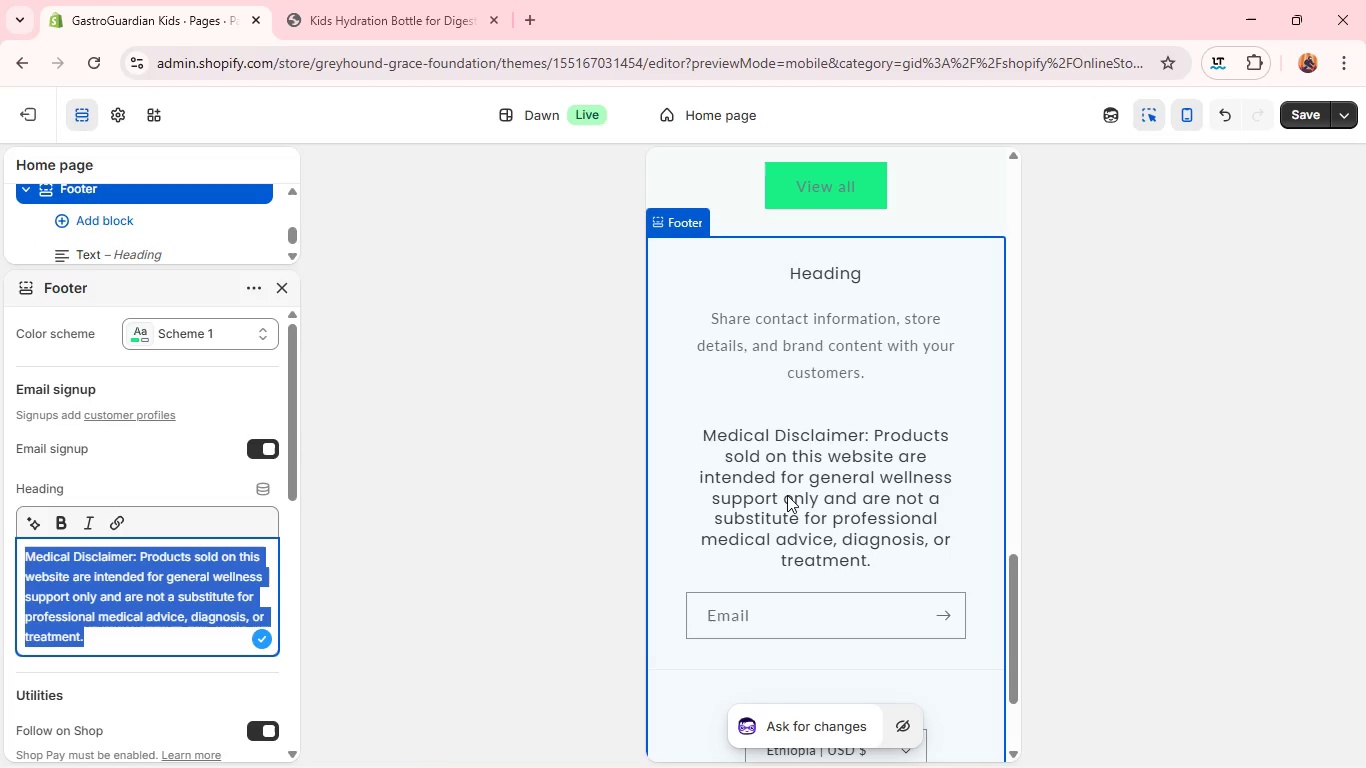 
key(Control+C)
 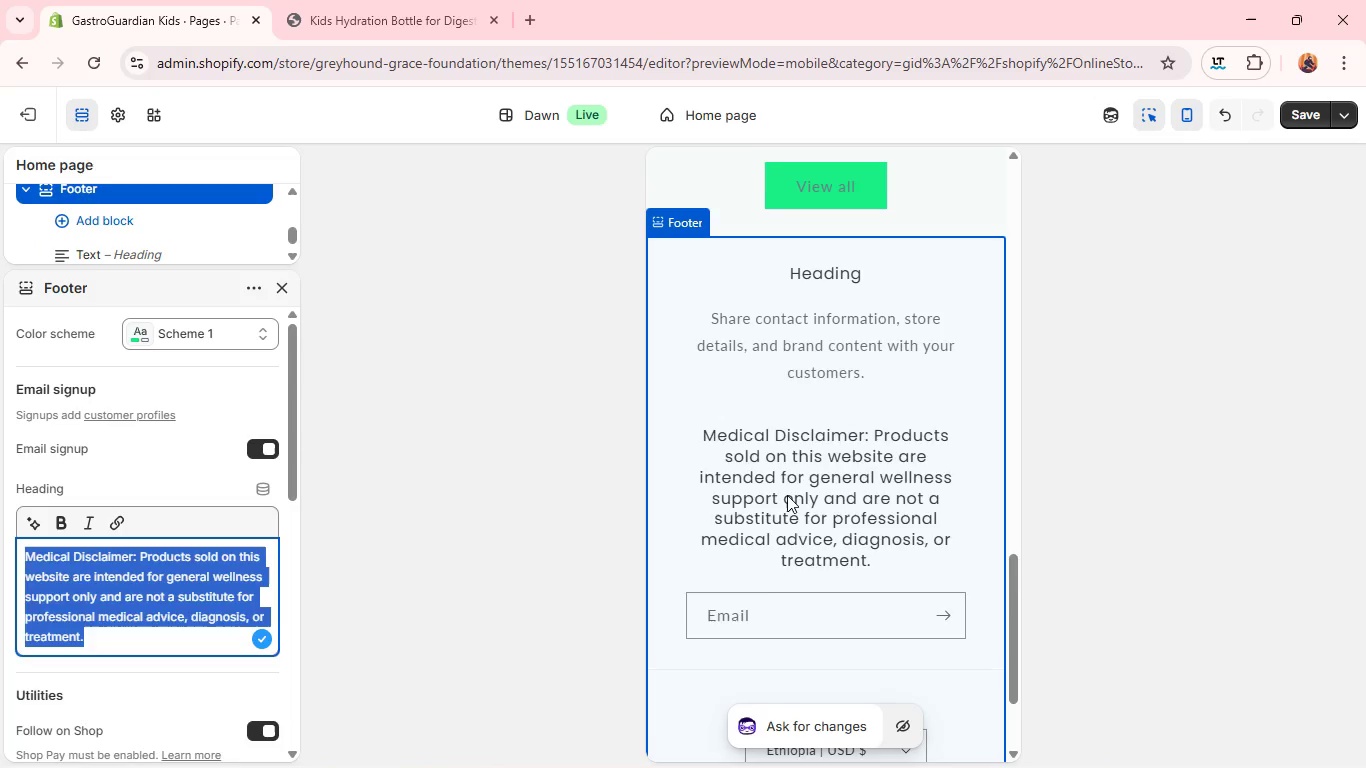 
key(Backspace)
 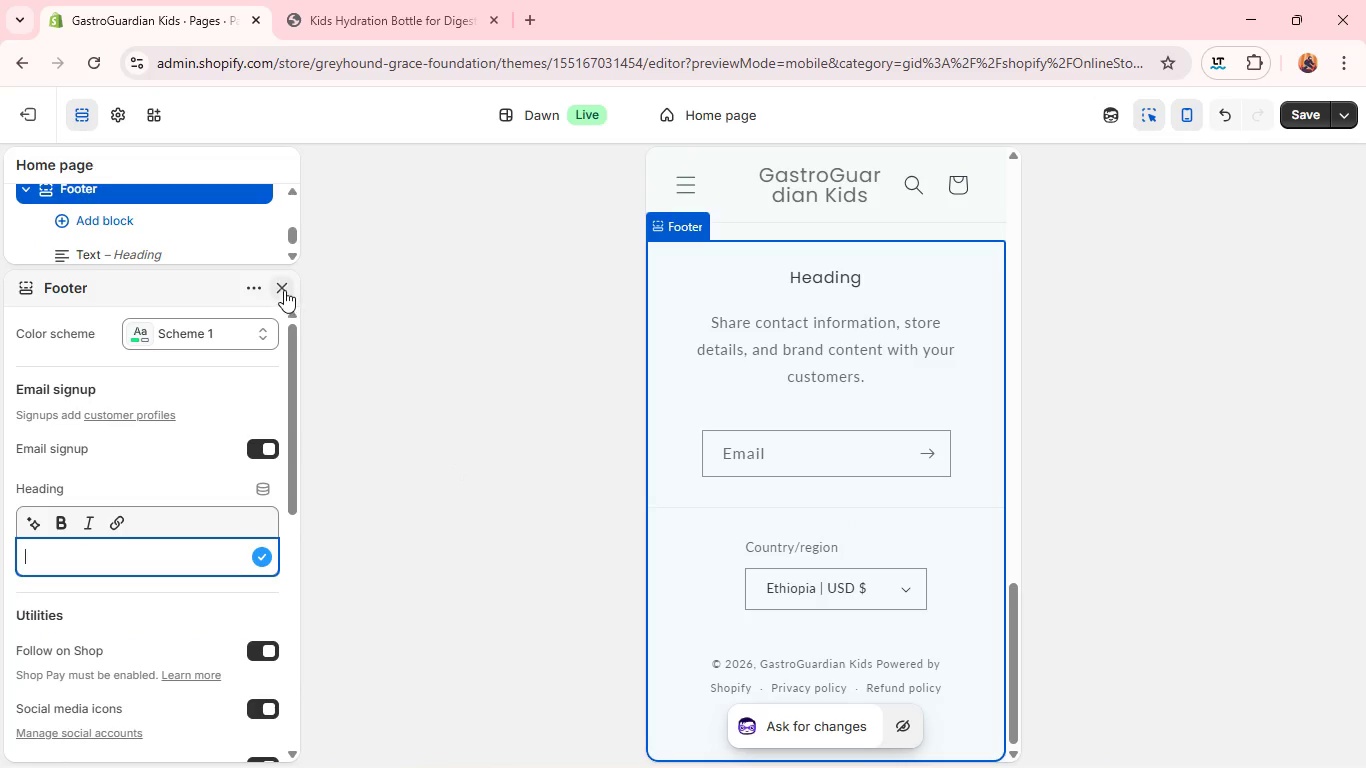 
left_click([283, 290])
 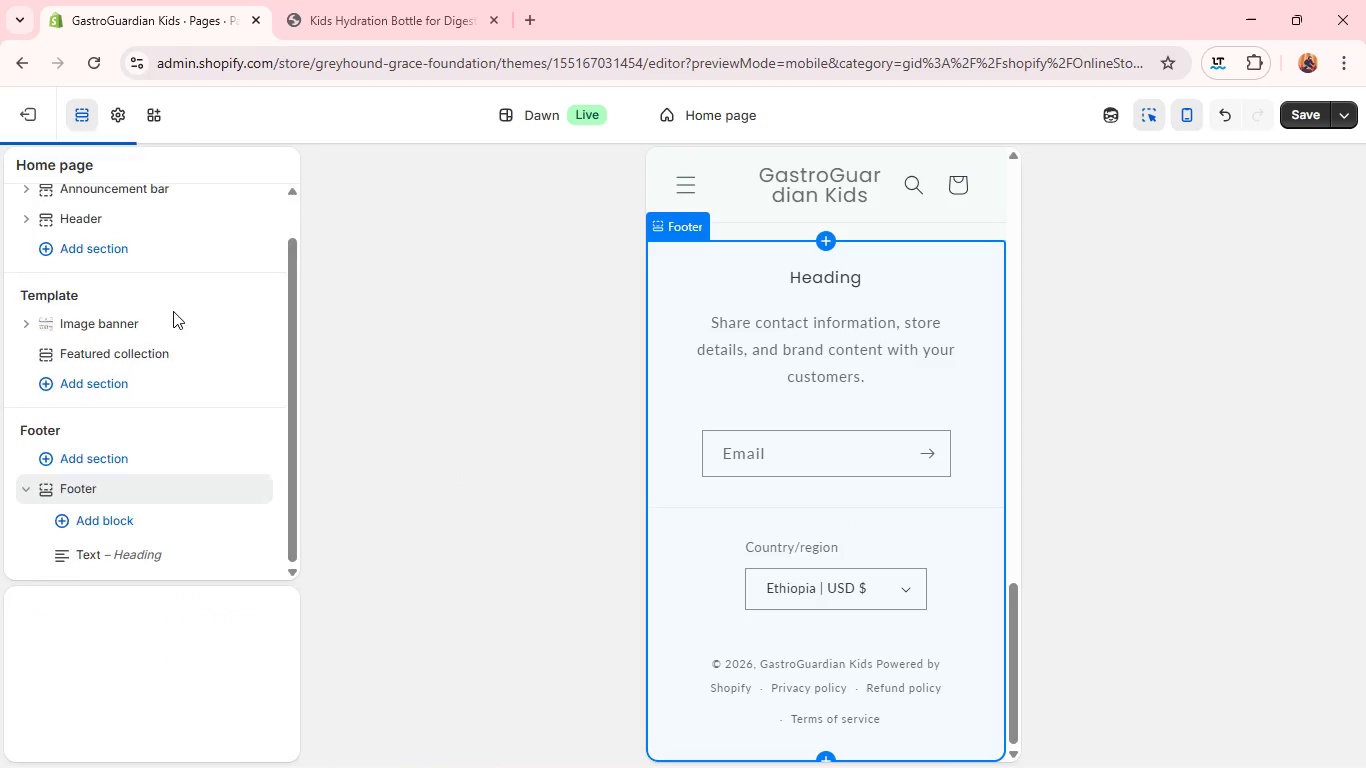 
left_click_drag(start_coordinate=[172, 309], to_coordinate=[126, 546])
 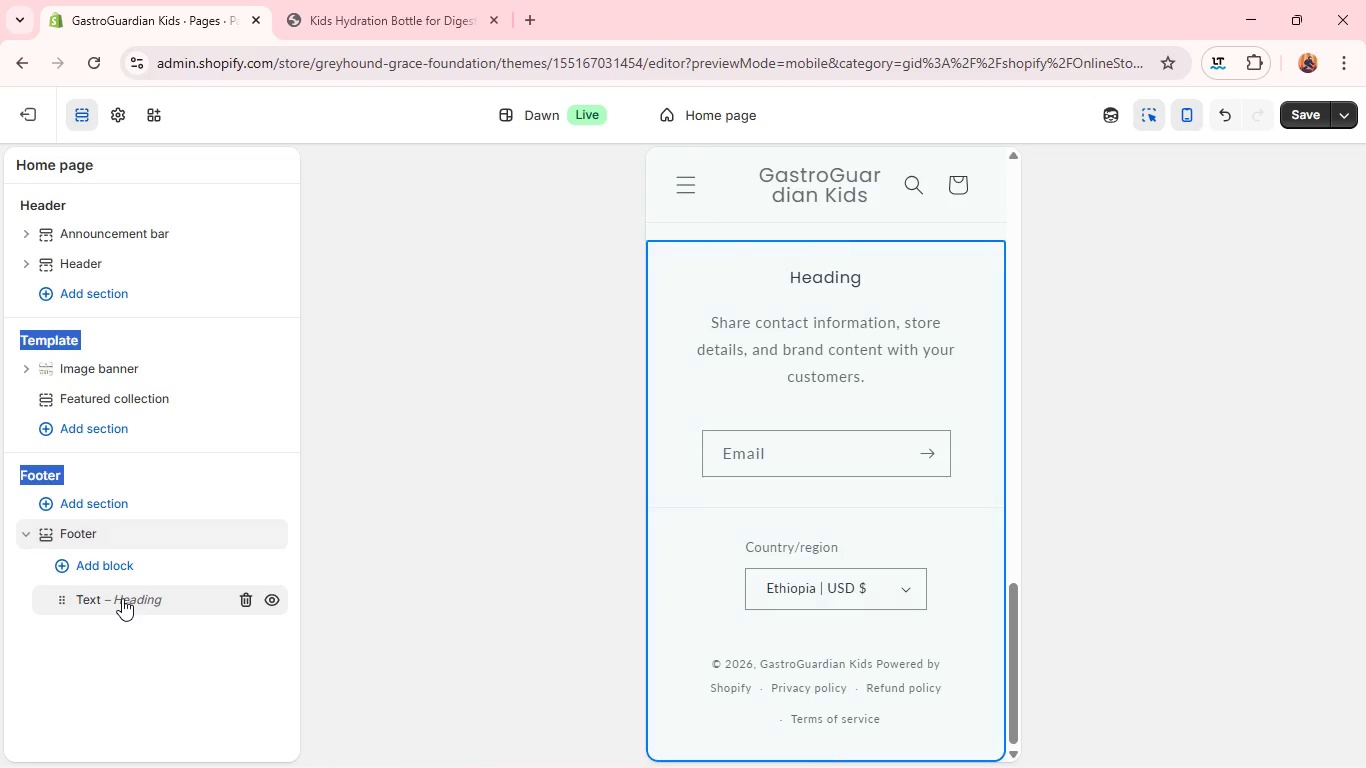 
left_click([122, 598])
 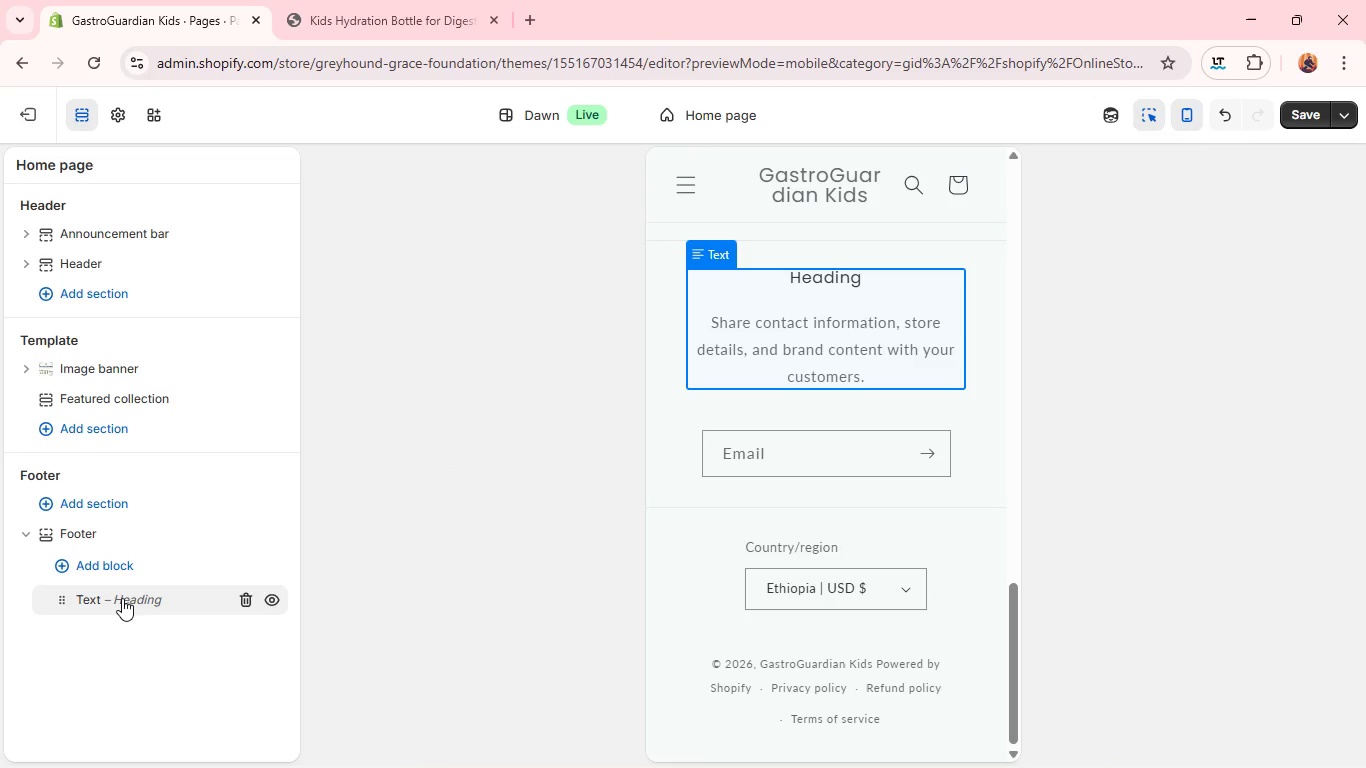 
double_click([122, 598])
 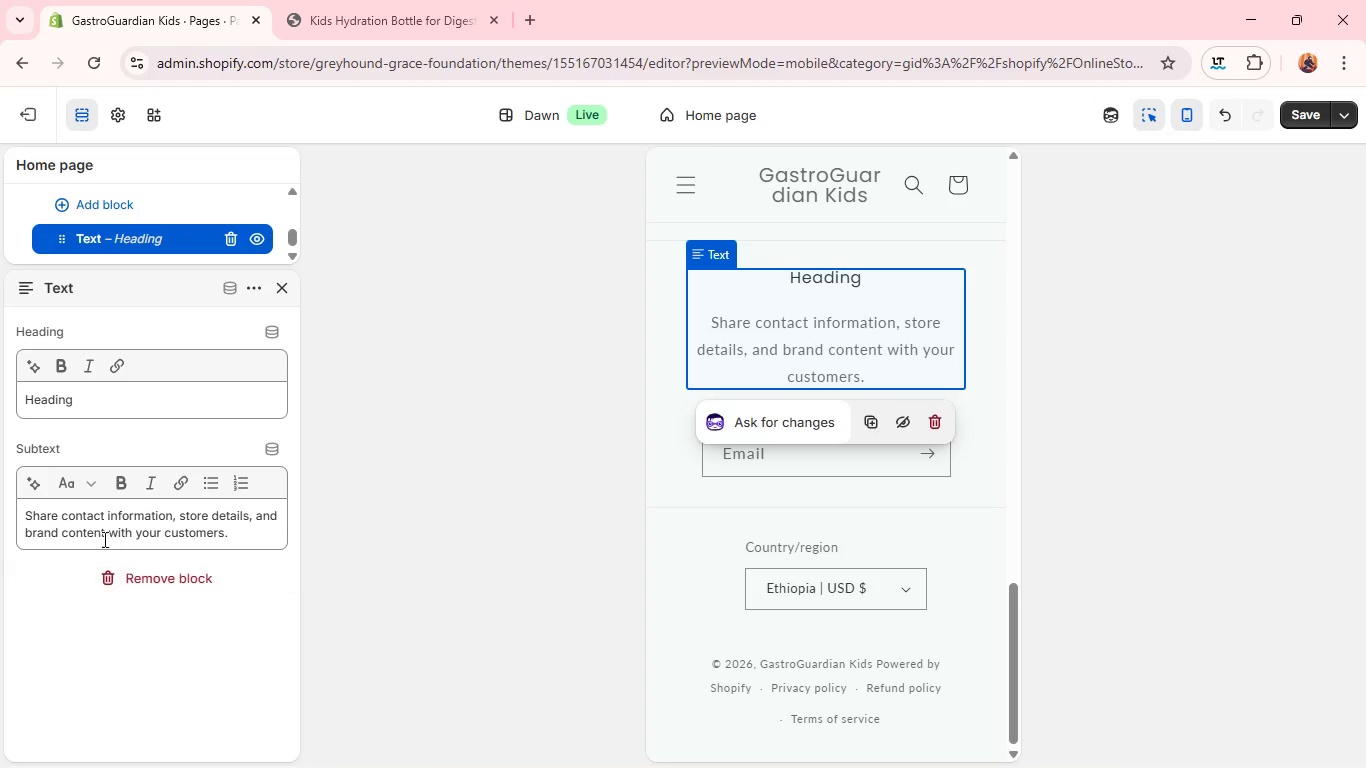 
left_click([100, 534])
 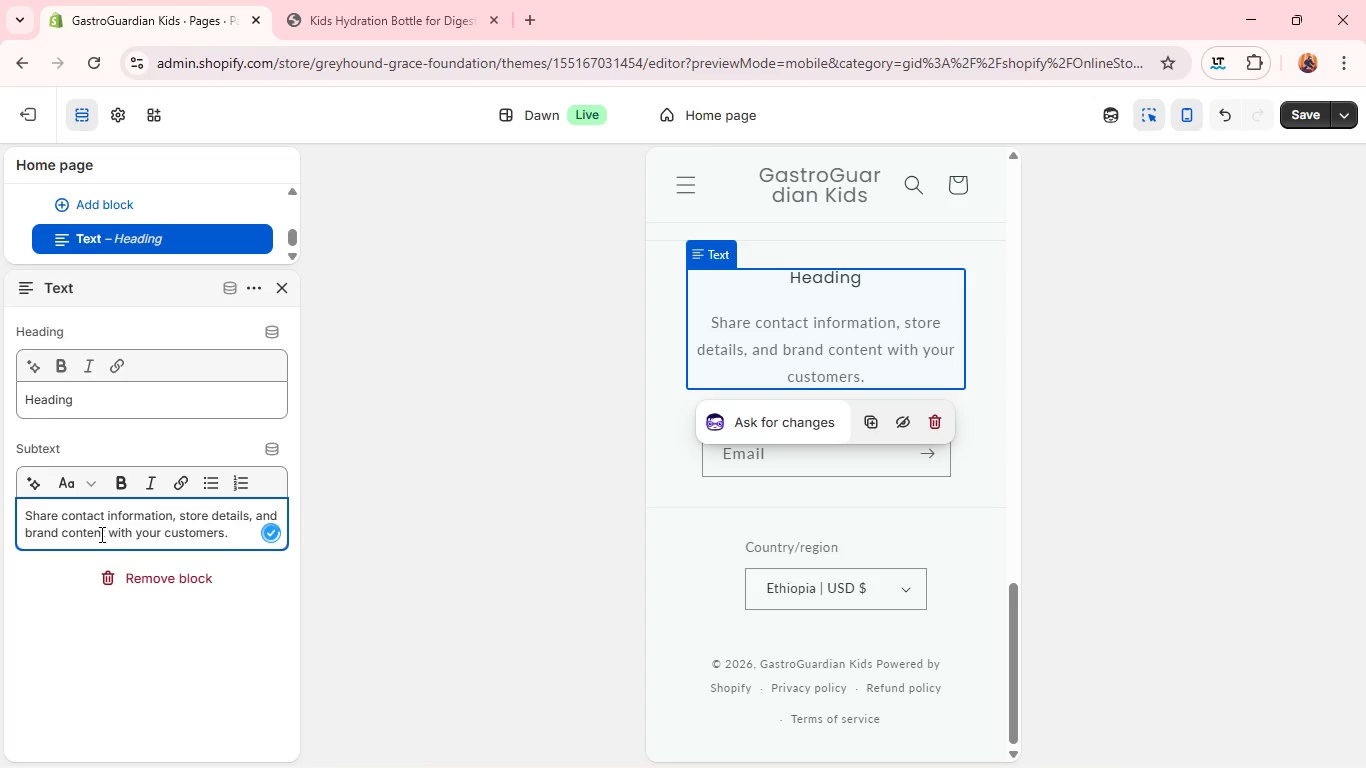 
key(Control+A)
 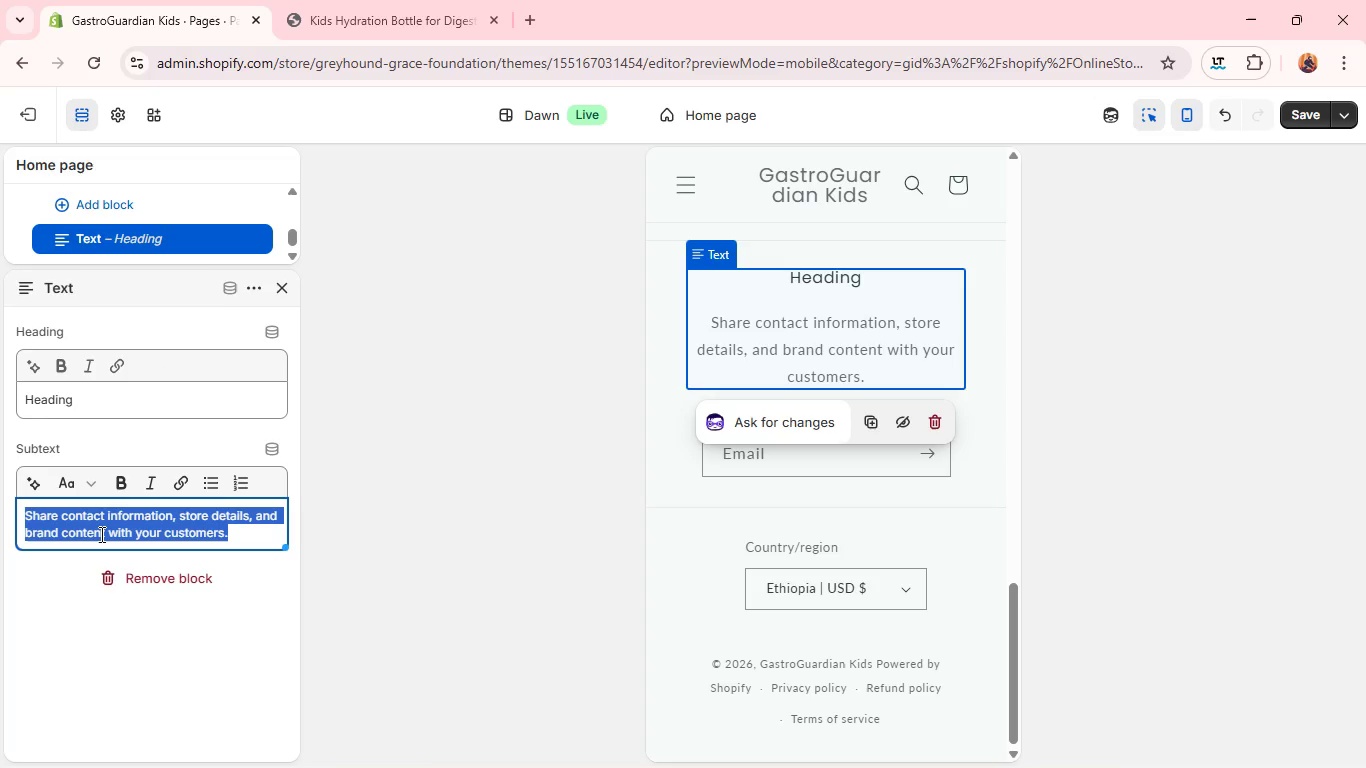 
hold_key(key=ControlLeft, duration=0.41)
 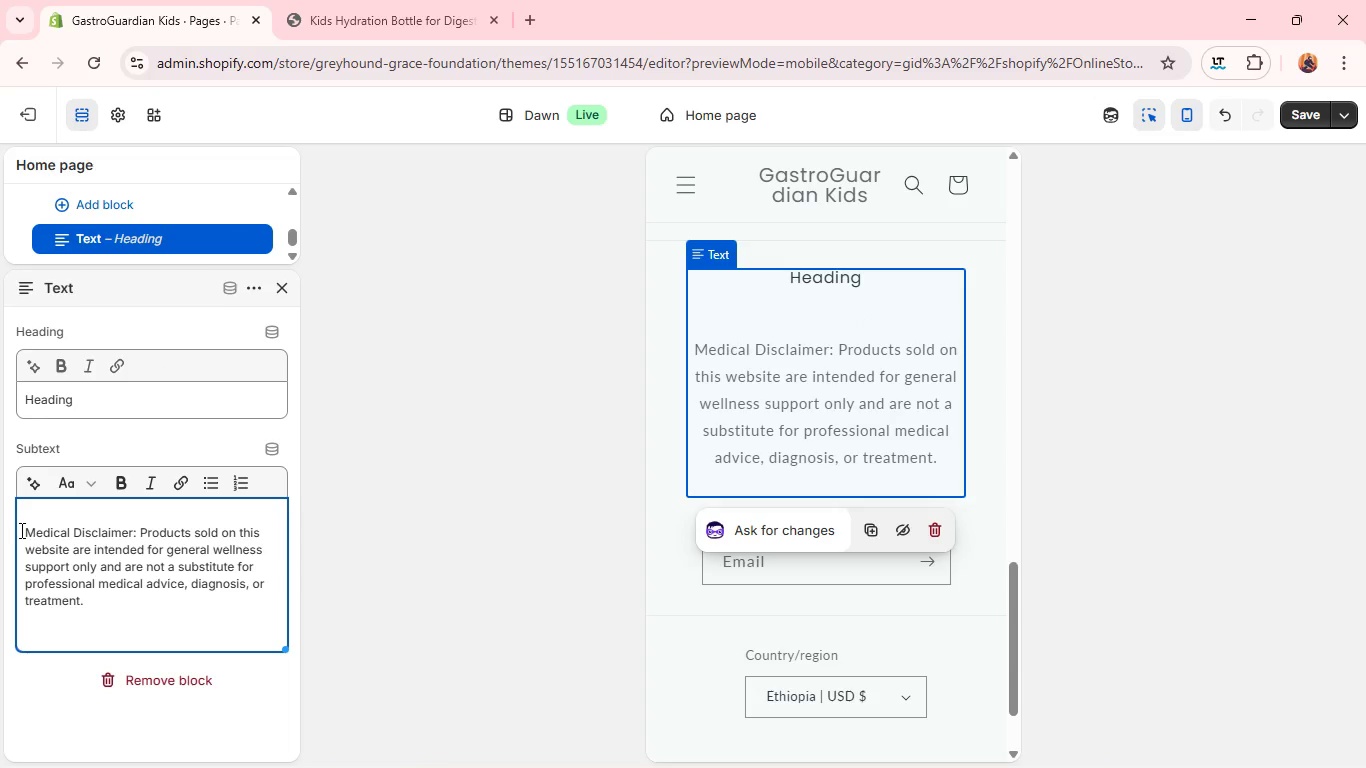 
key(V)
 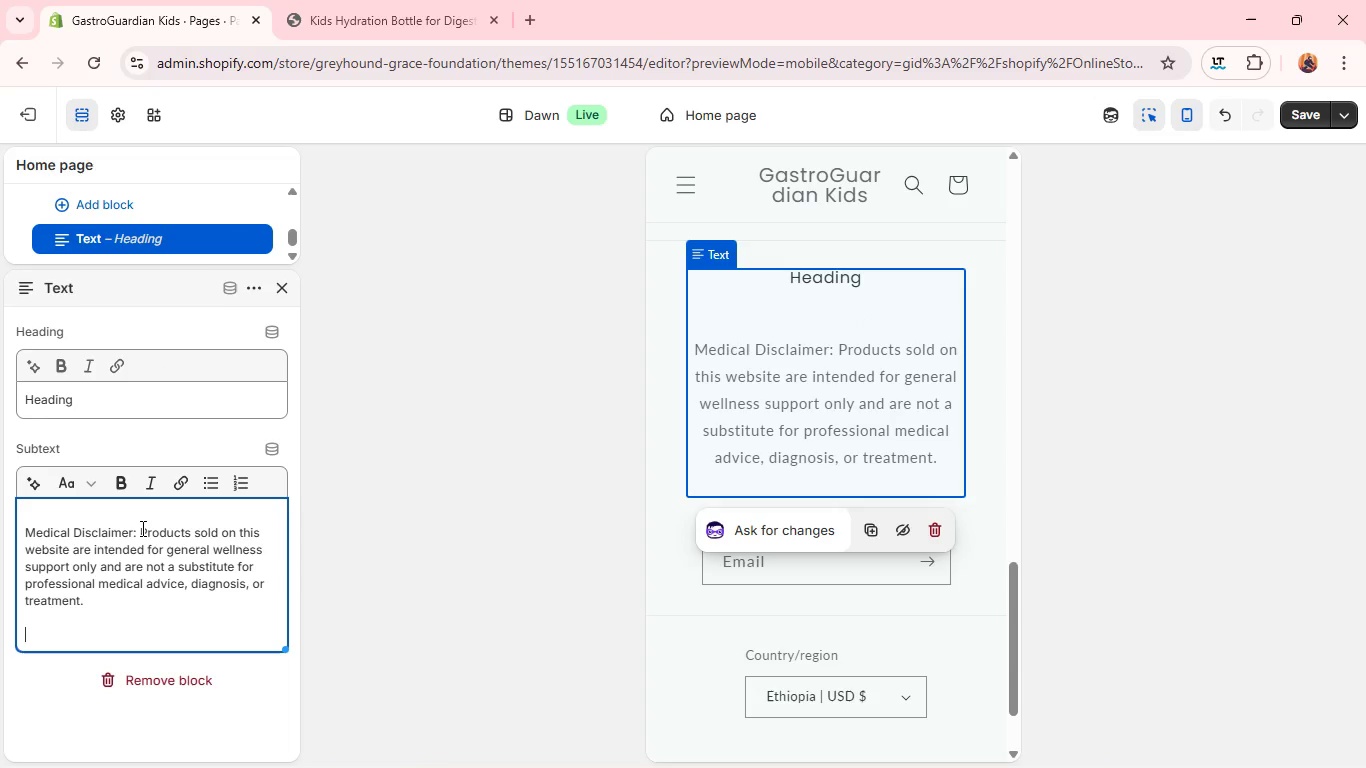 
hold_key(key=ControlLeft, duration=1.09)
 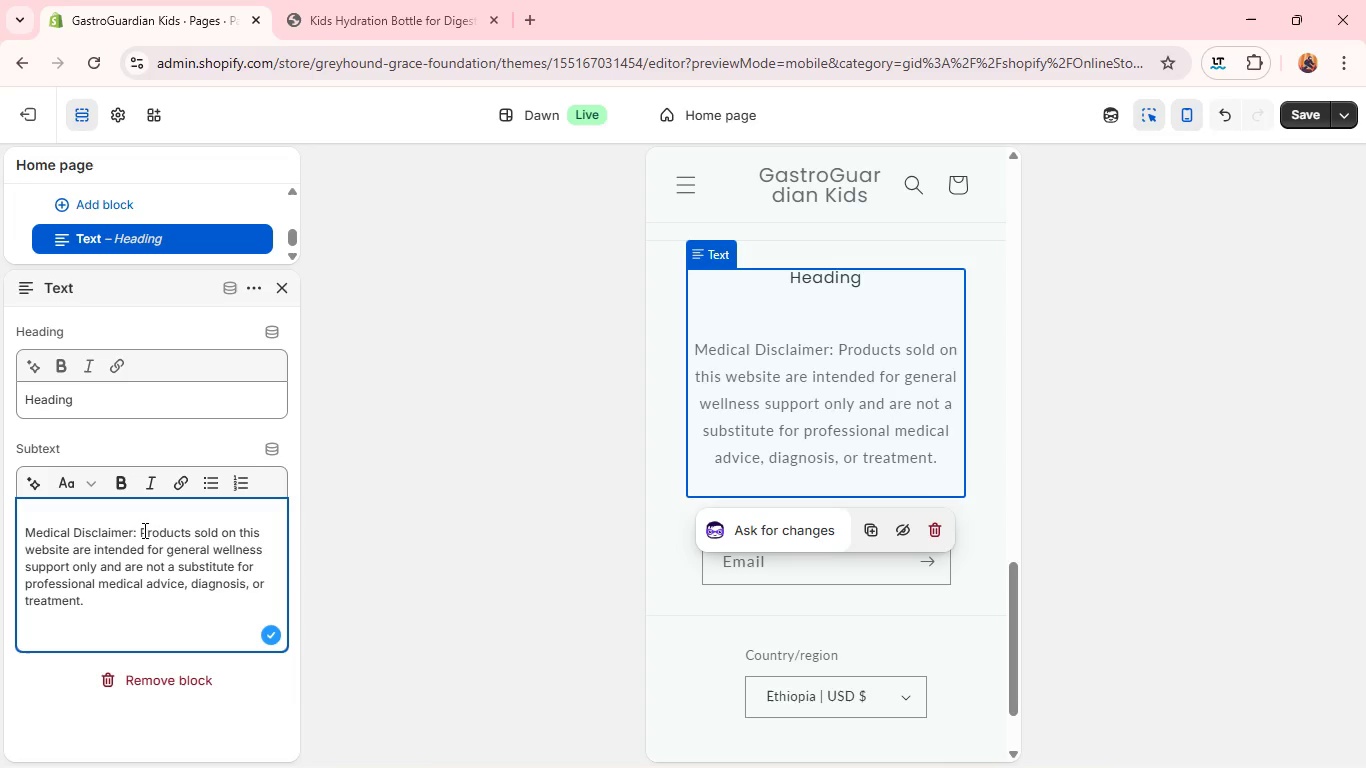 
left_click([143, 530])
 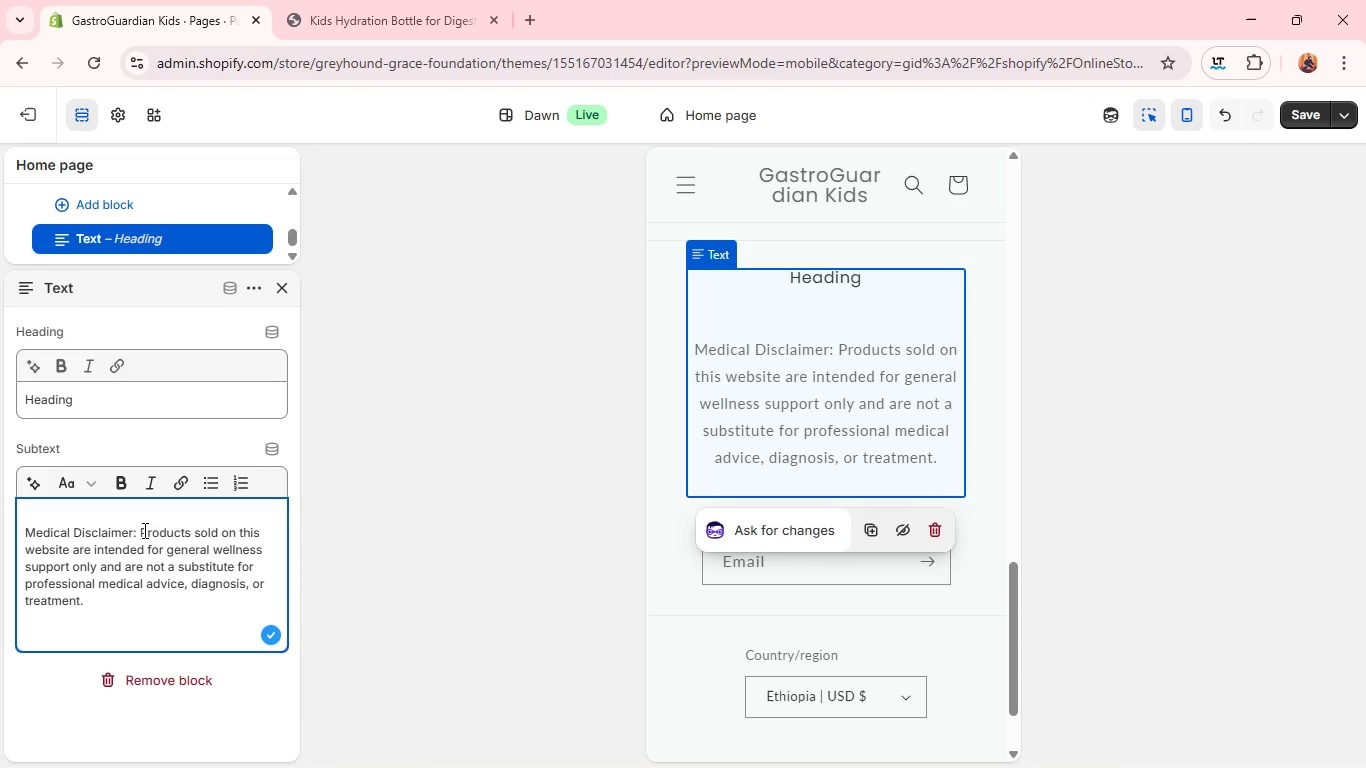 
hold_key(key=ControlLeft, duration=0.94)
 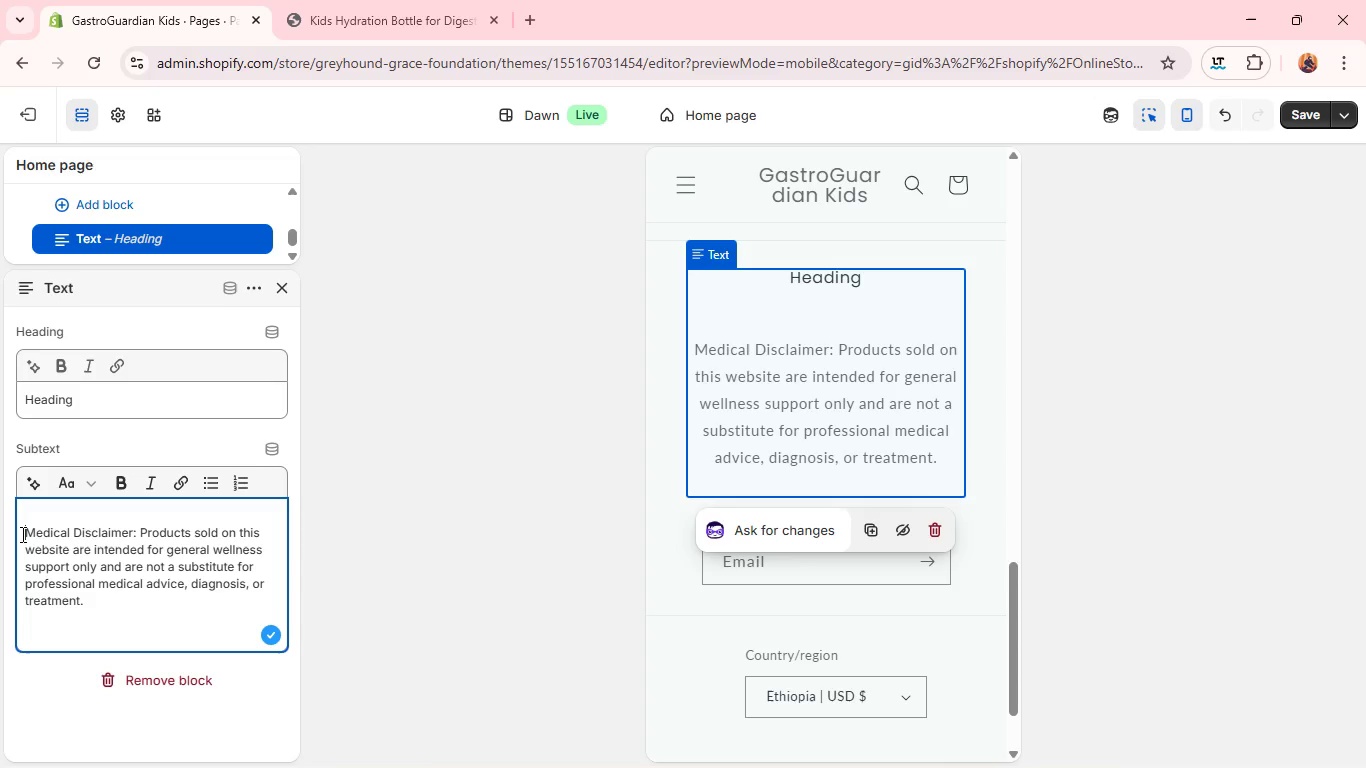 
left_click([21, 534])
 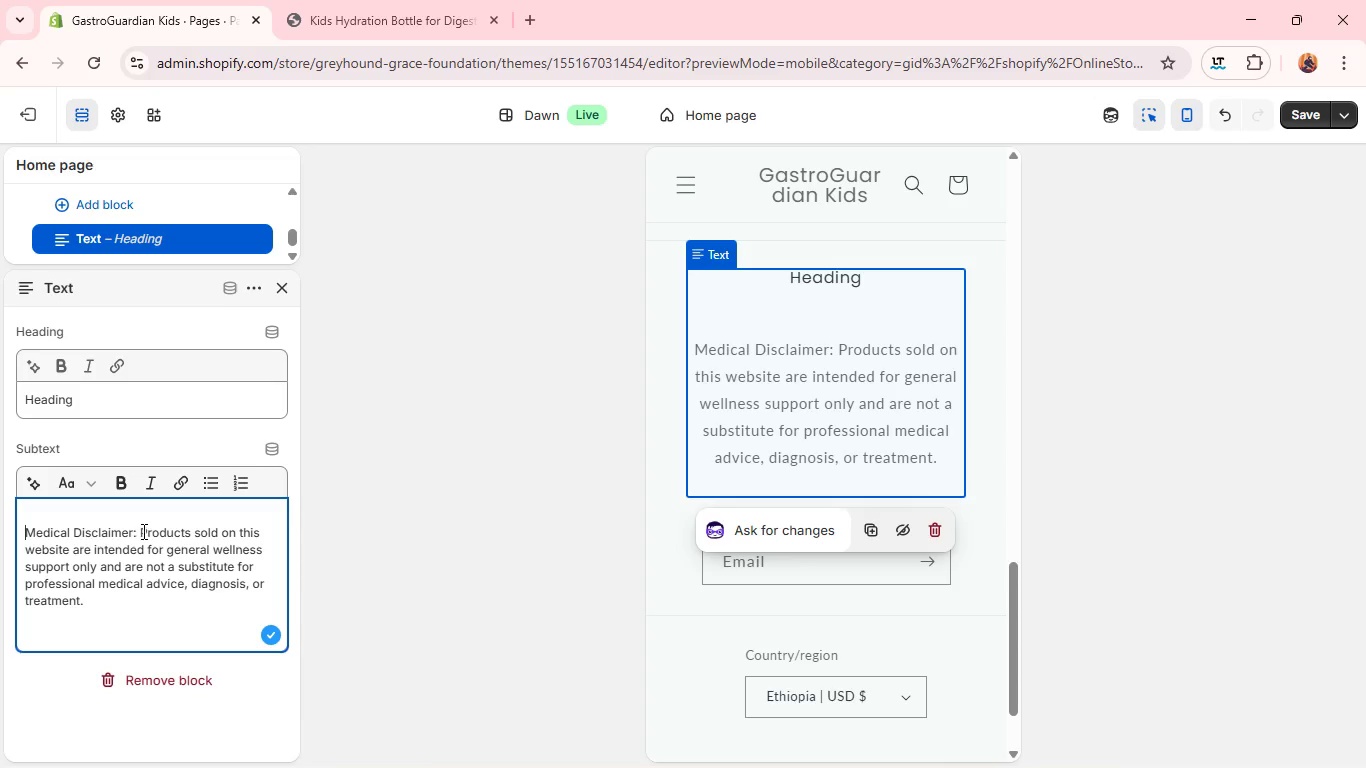 
left_click_drag(start_coordinate=[143, 530], to_coordinate=[1, 527])
 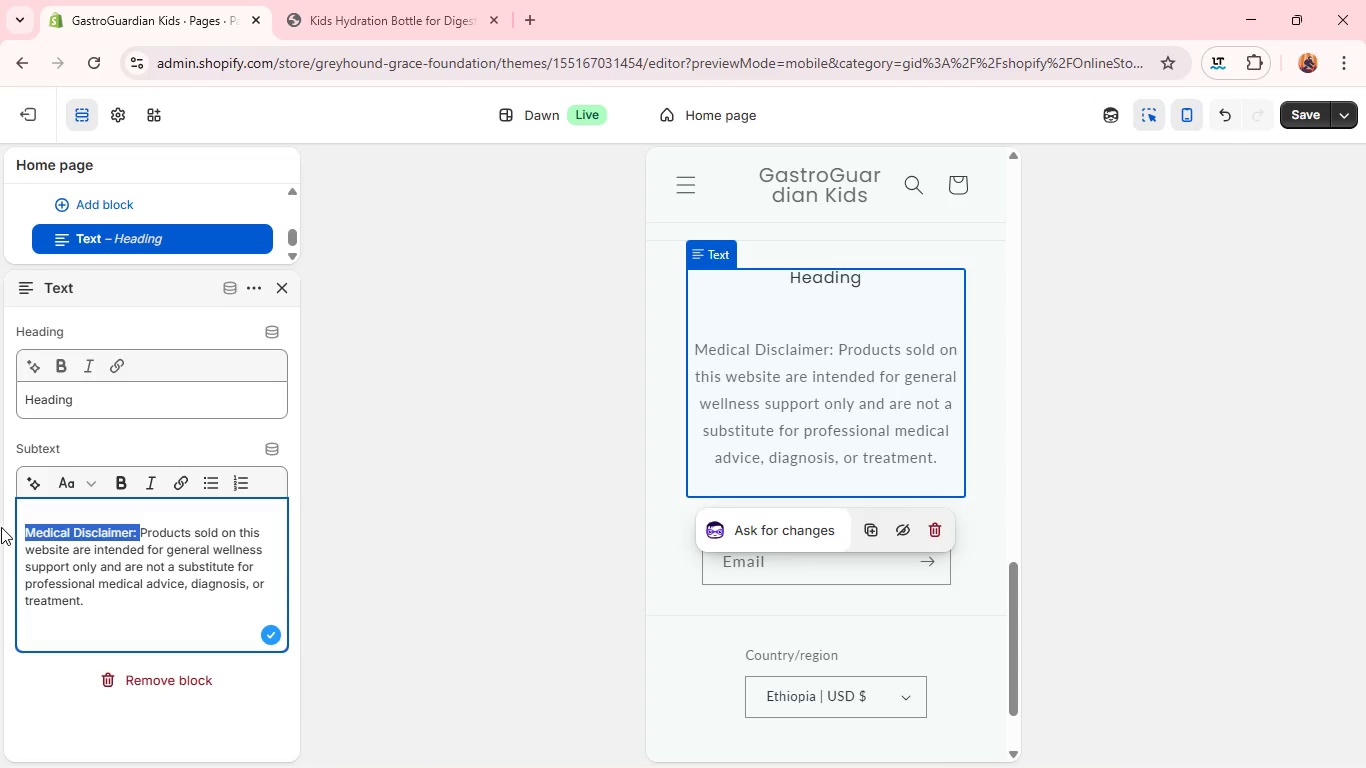 
key(Control+C)
 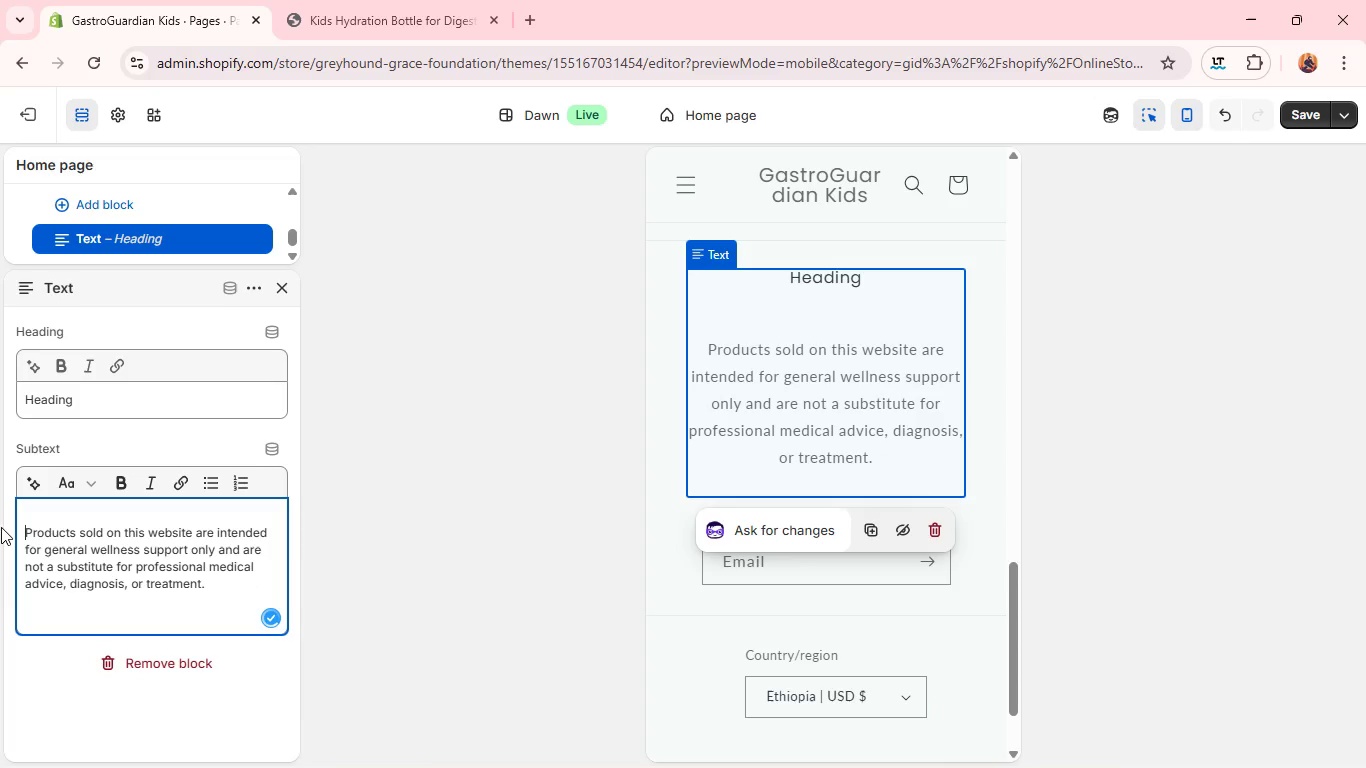 
key(Backspace)
 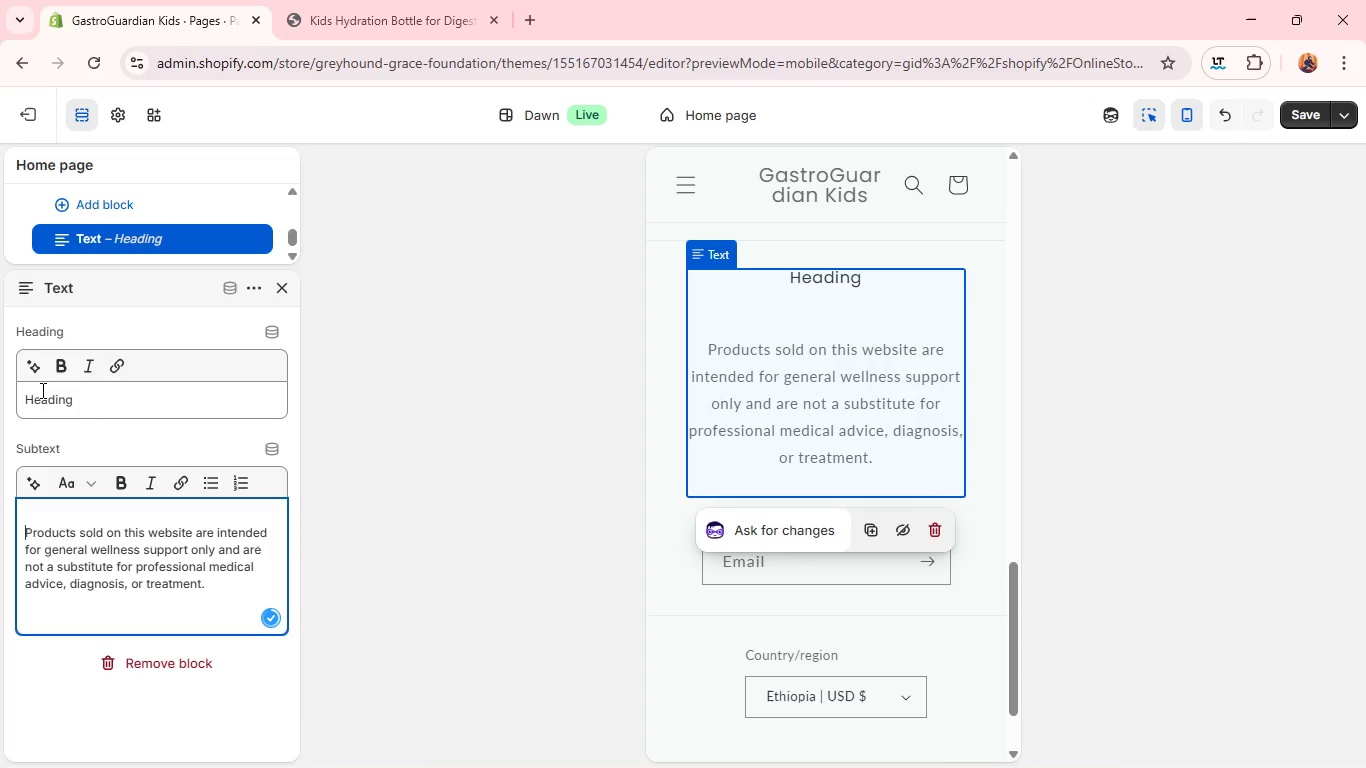 
double_click([41, 390])
 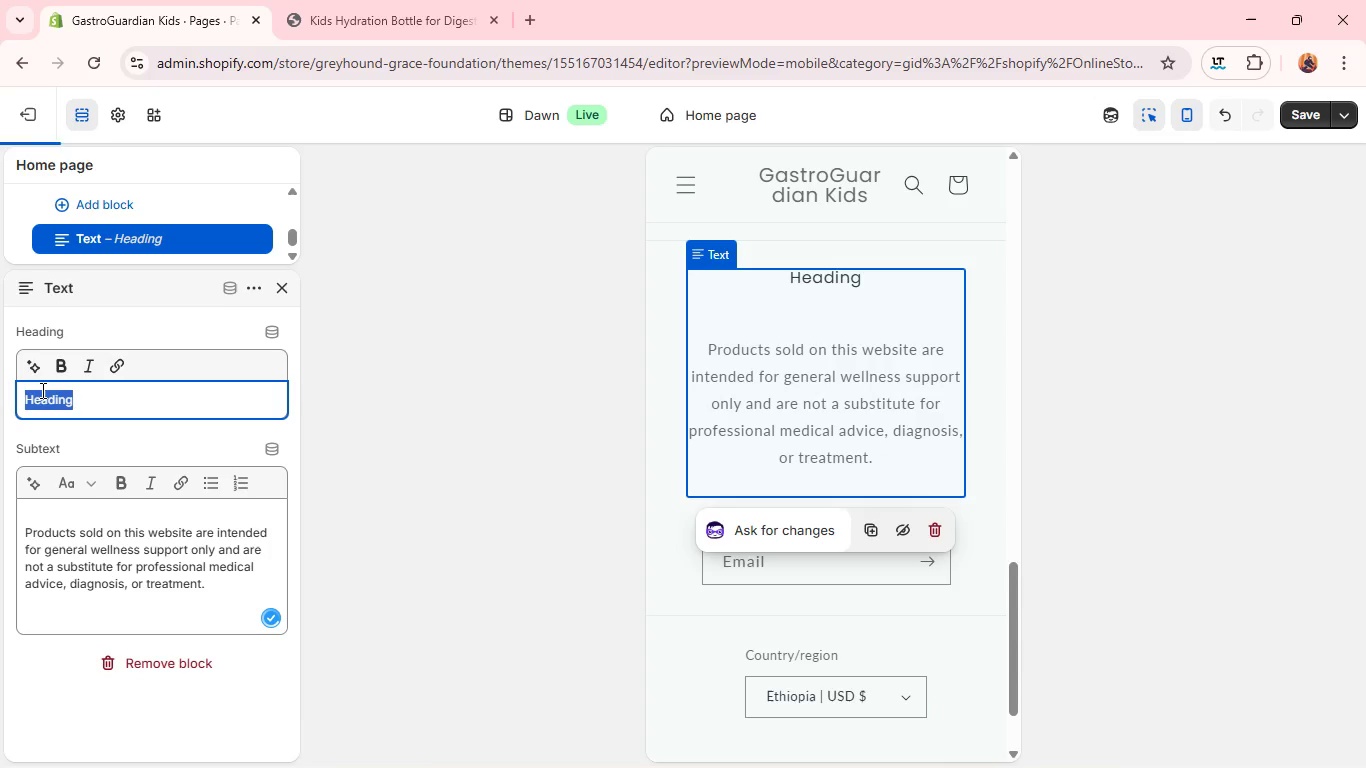 
triple_click([41, 390])
 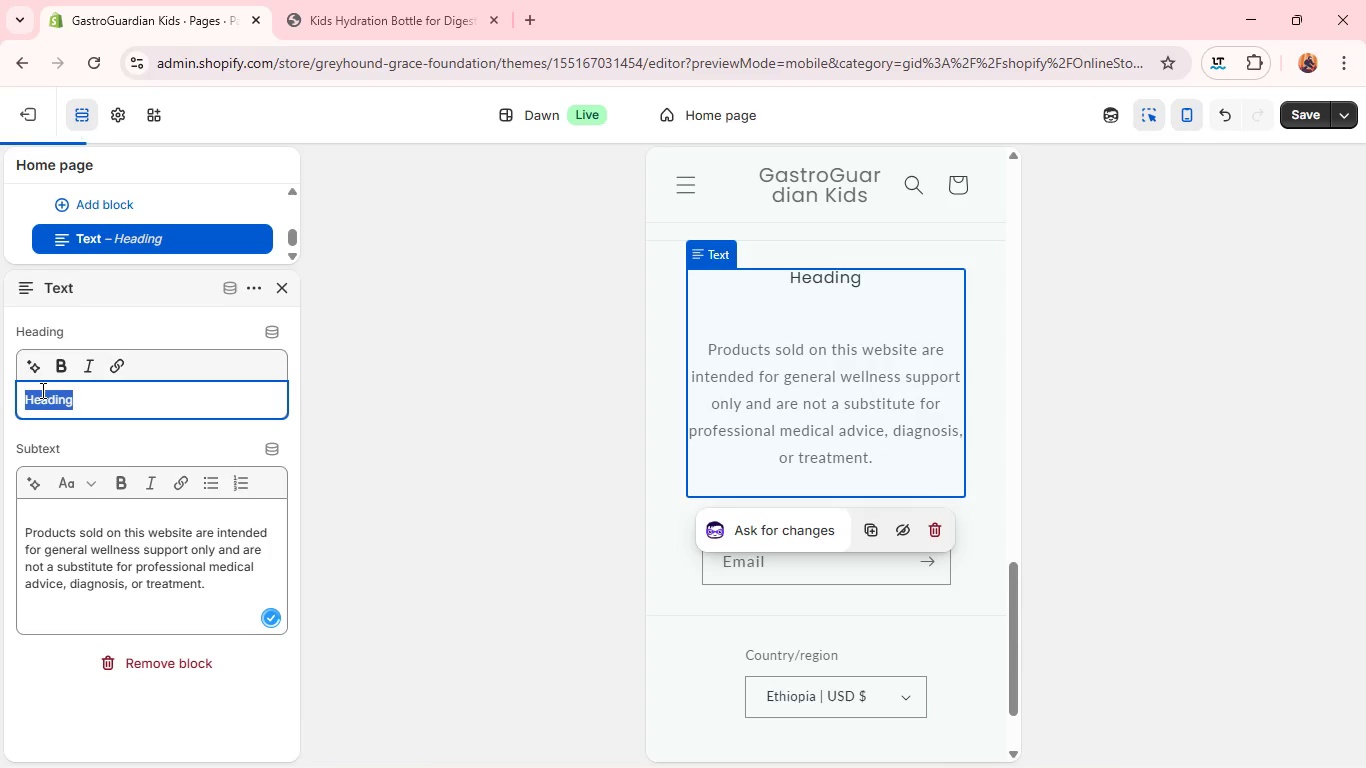 
key(Control+V)
 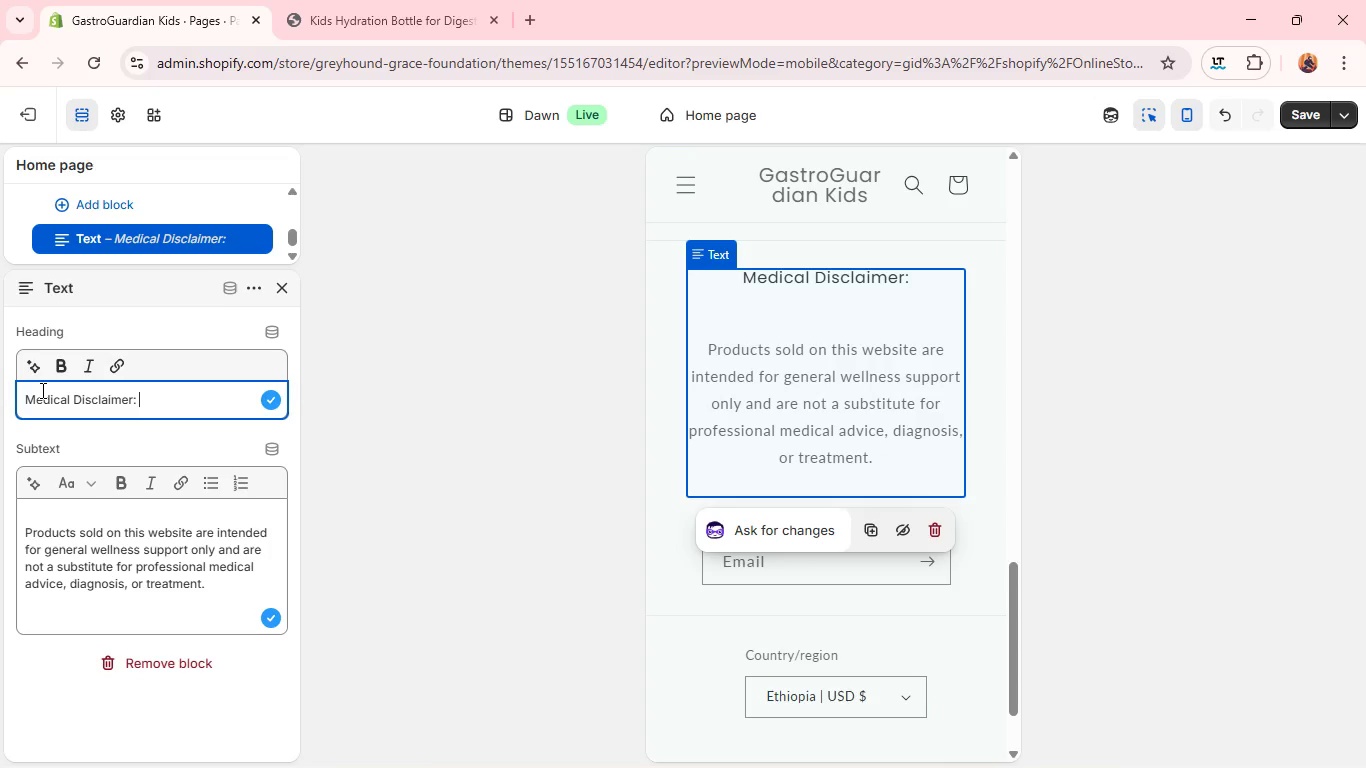 
key(Backspace)
 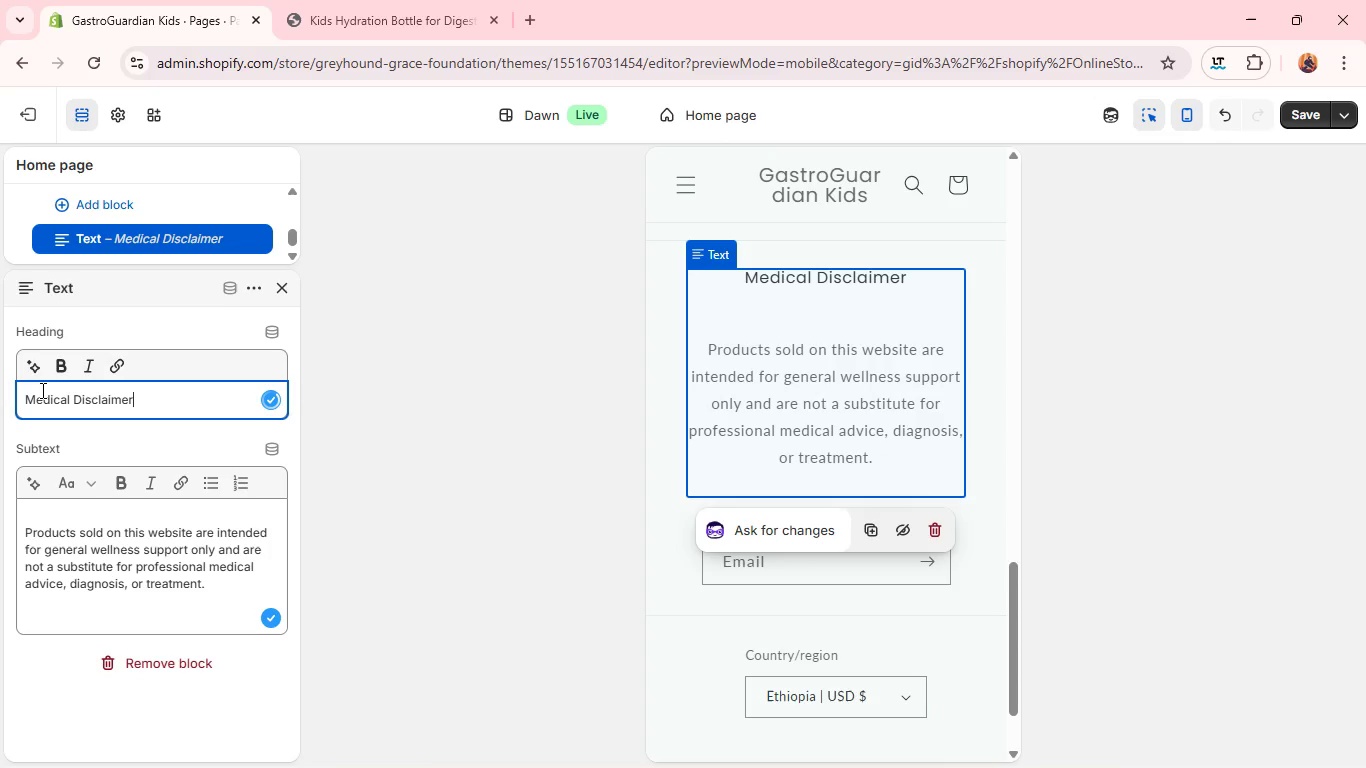 
key(Backspace)
 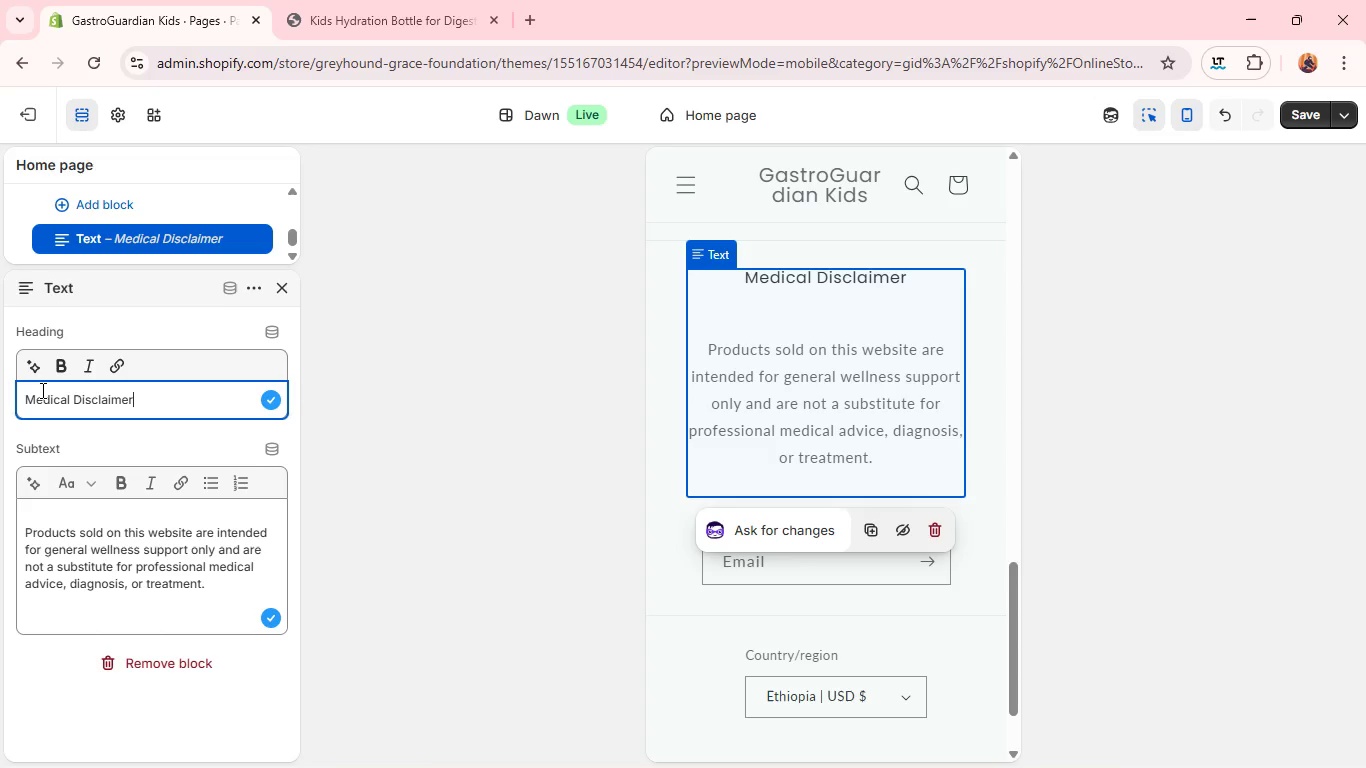 
wait(8.12)
 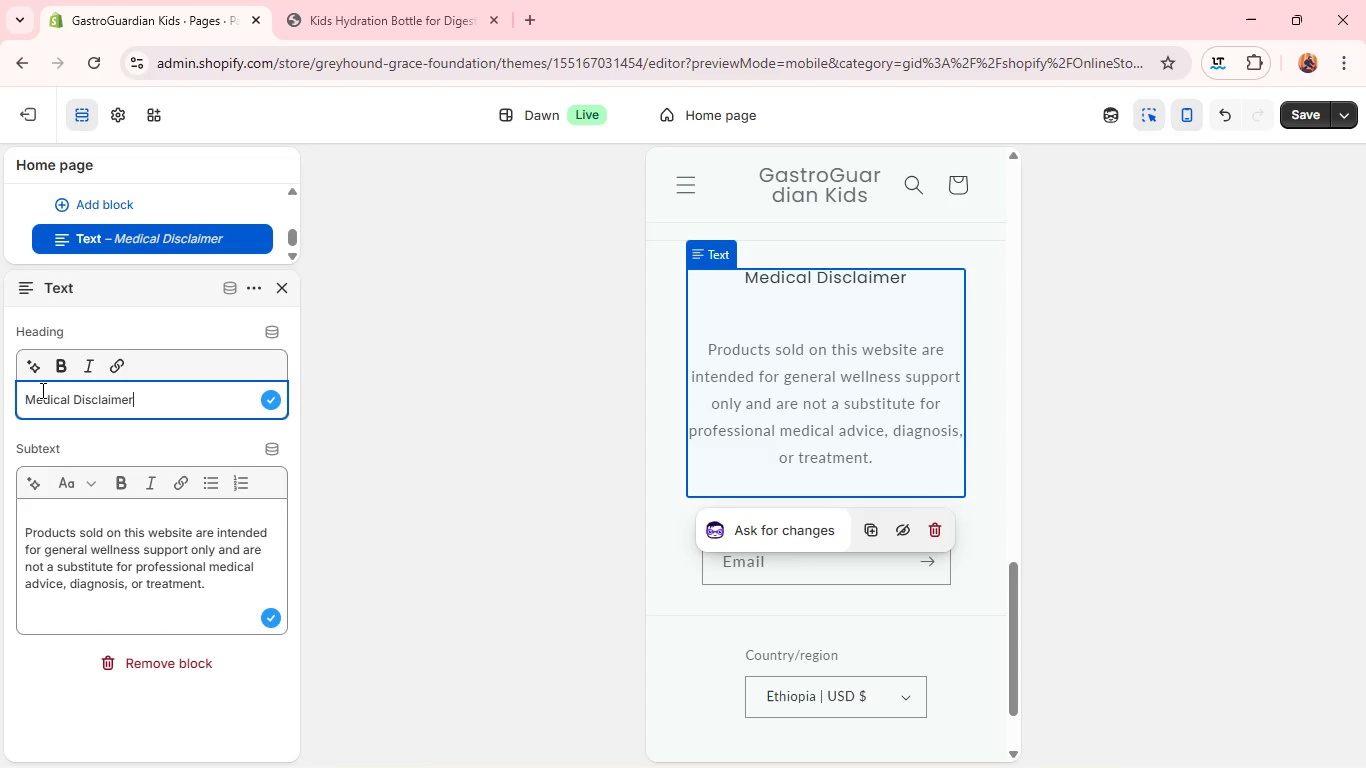 
left_click([414, 554])
 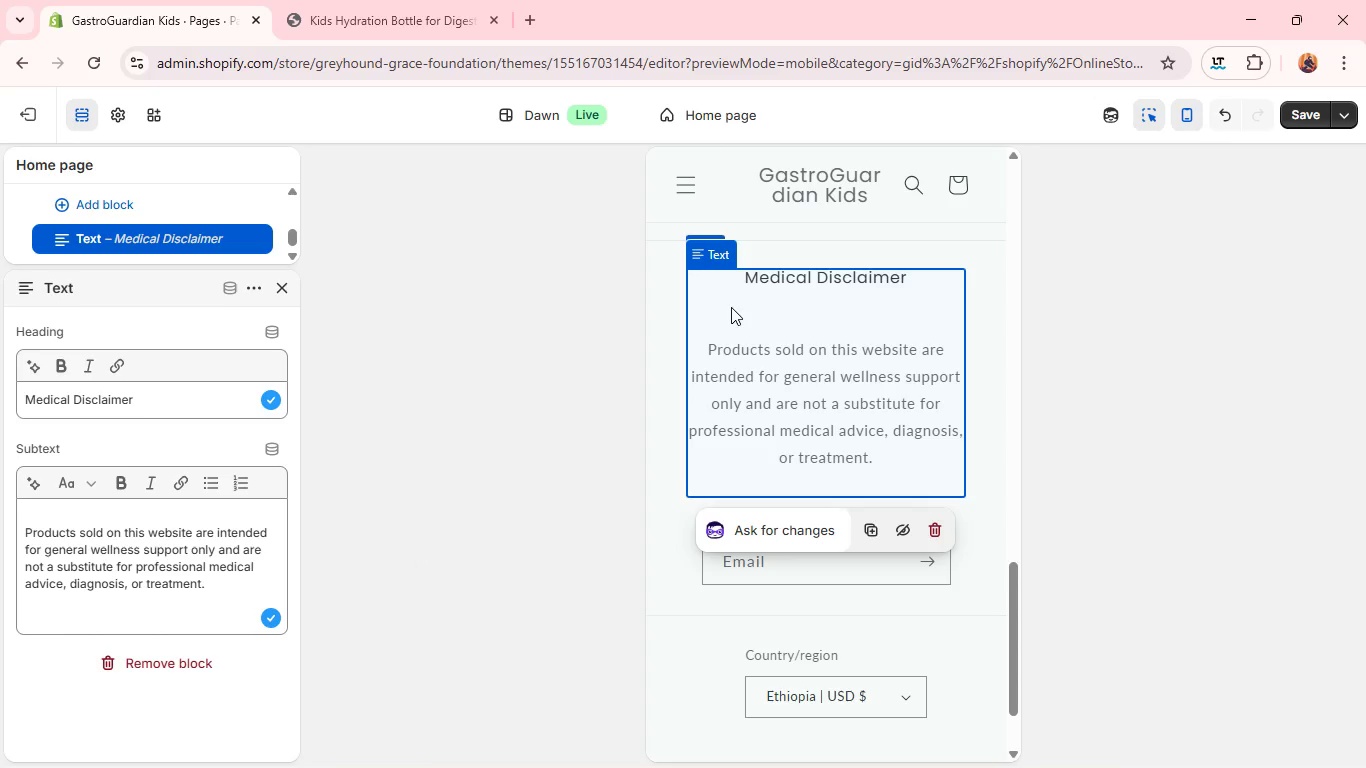 
left_click_drag(start_coordinate=[731, 307], to_coordinate=[731, 610])
 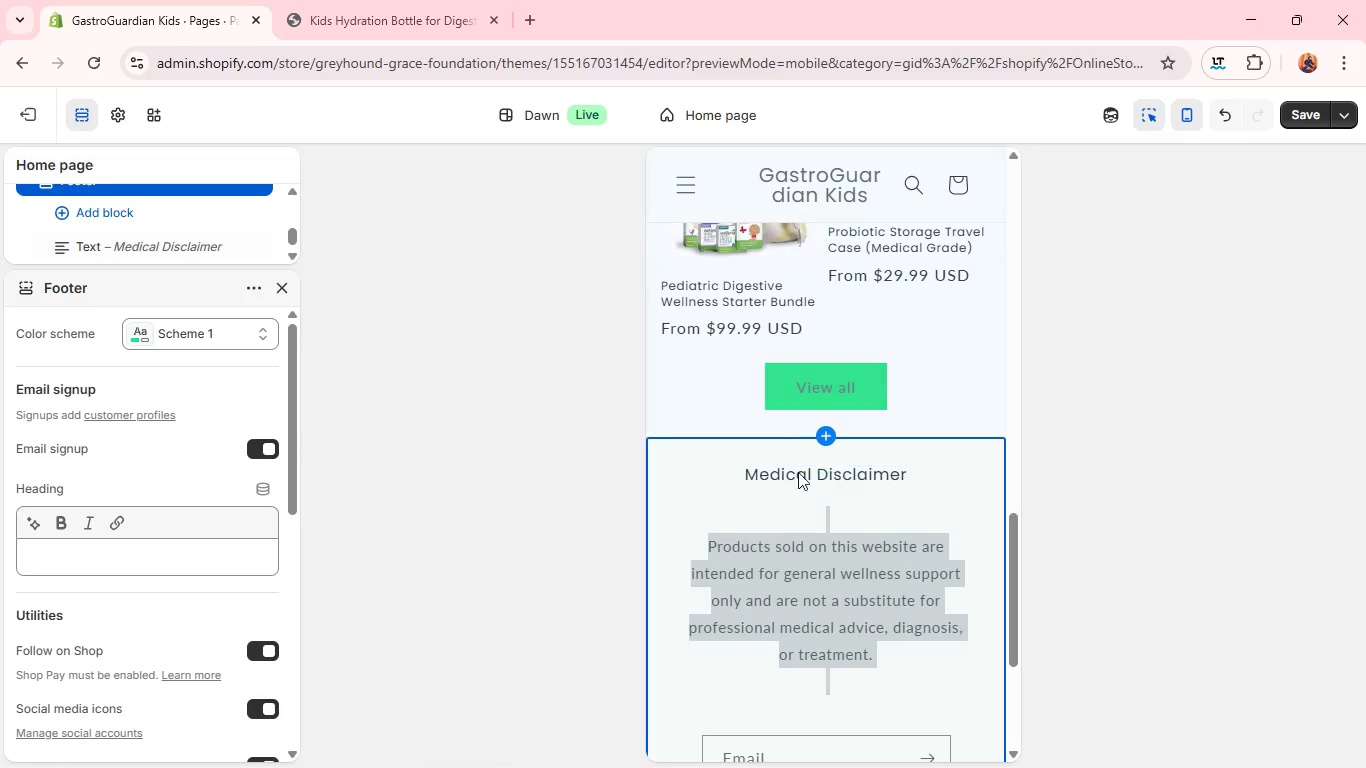 
wait(5.99)
 